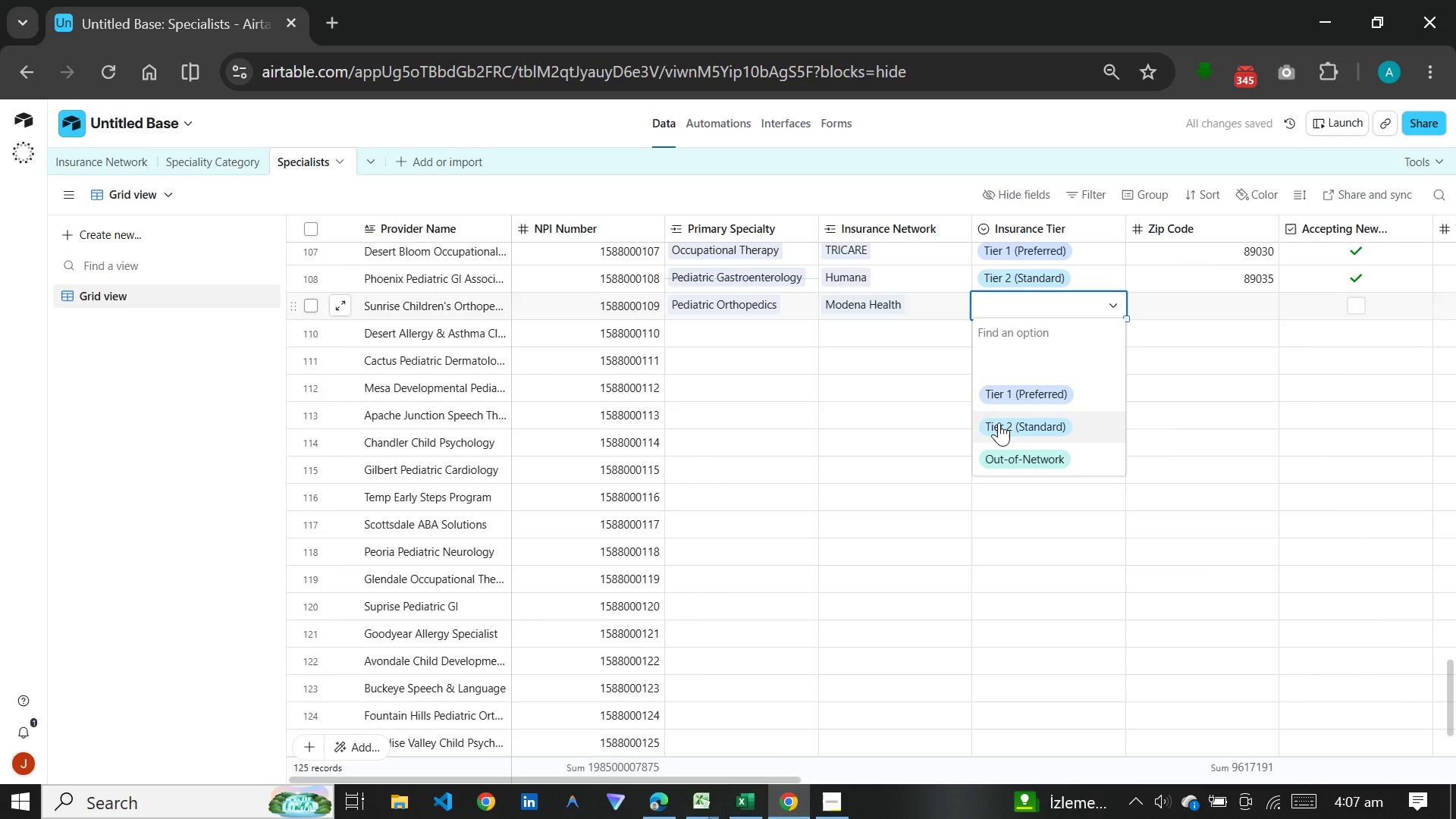 
left_click([999, 422])
 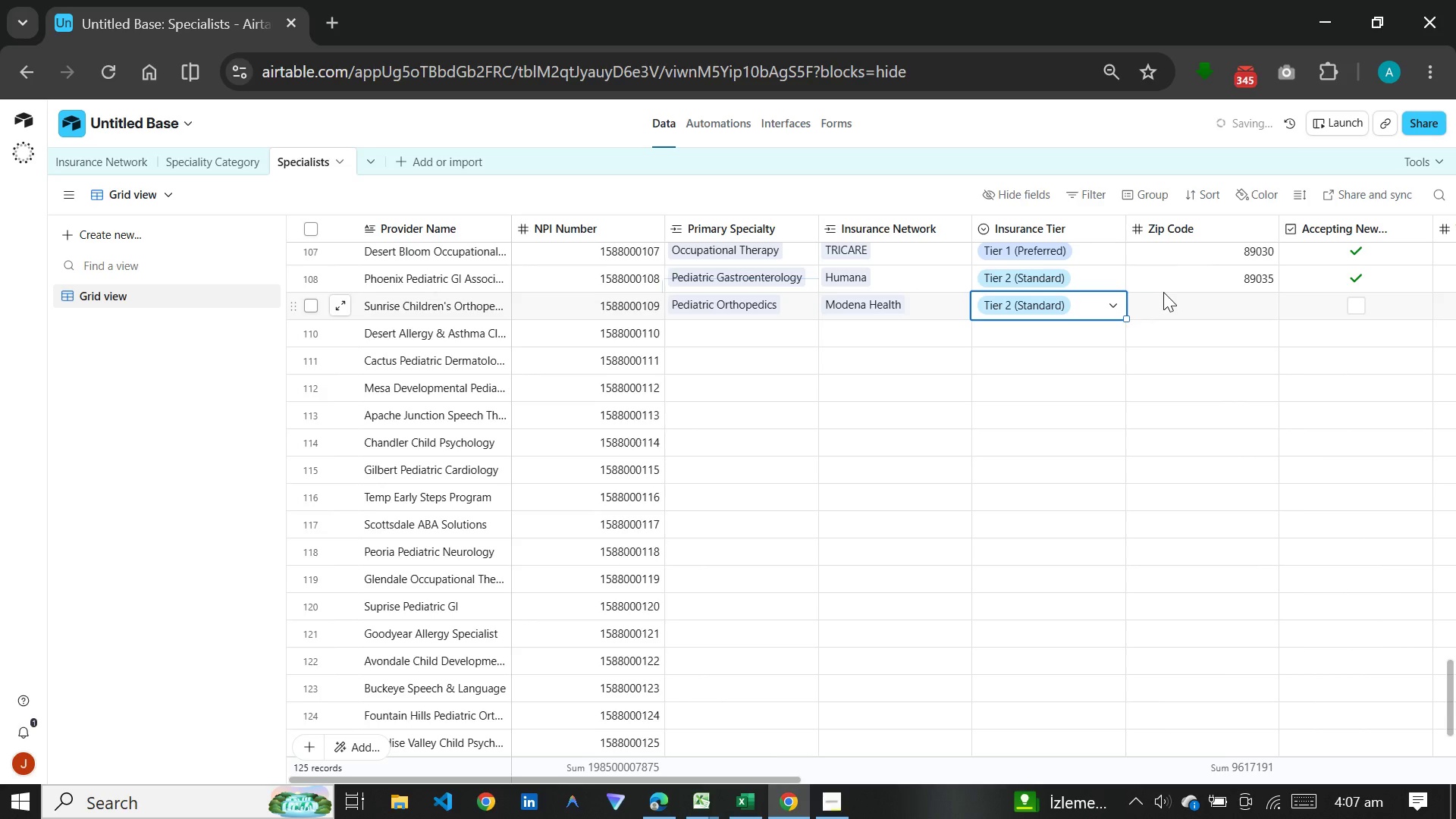 
left_click([1183, 312])
 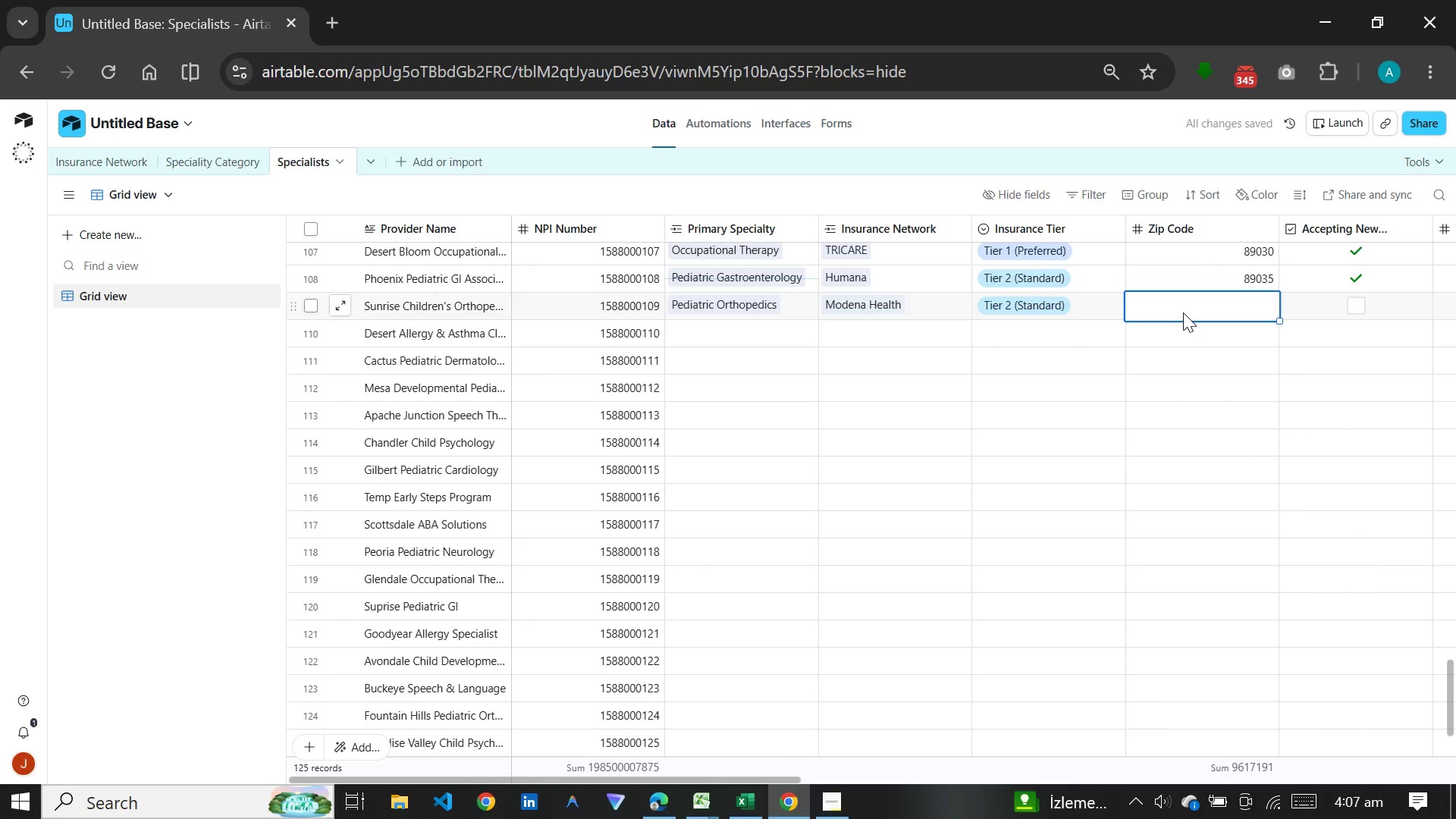 
type(89040)
 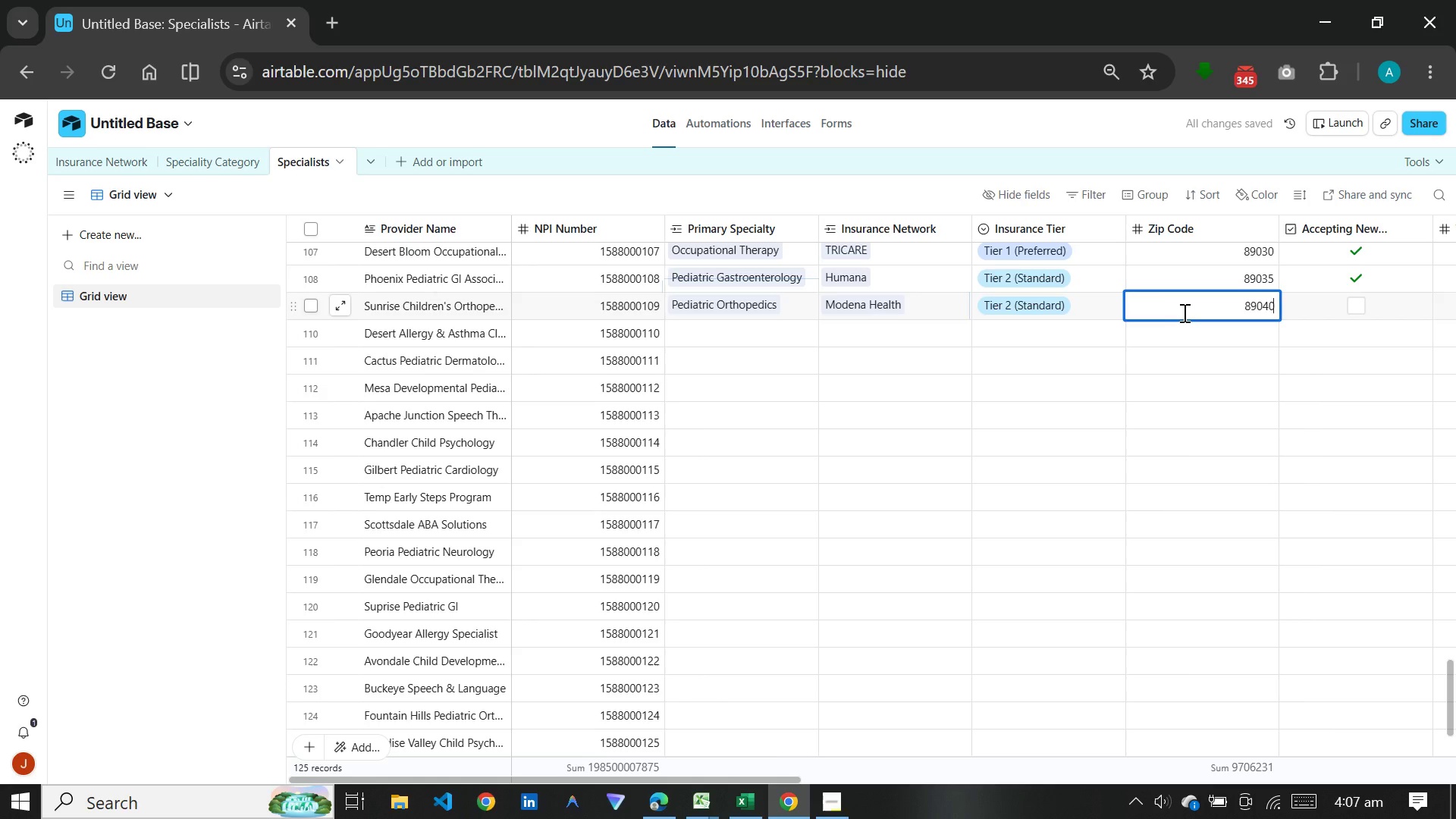 
wait(5.78)
 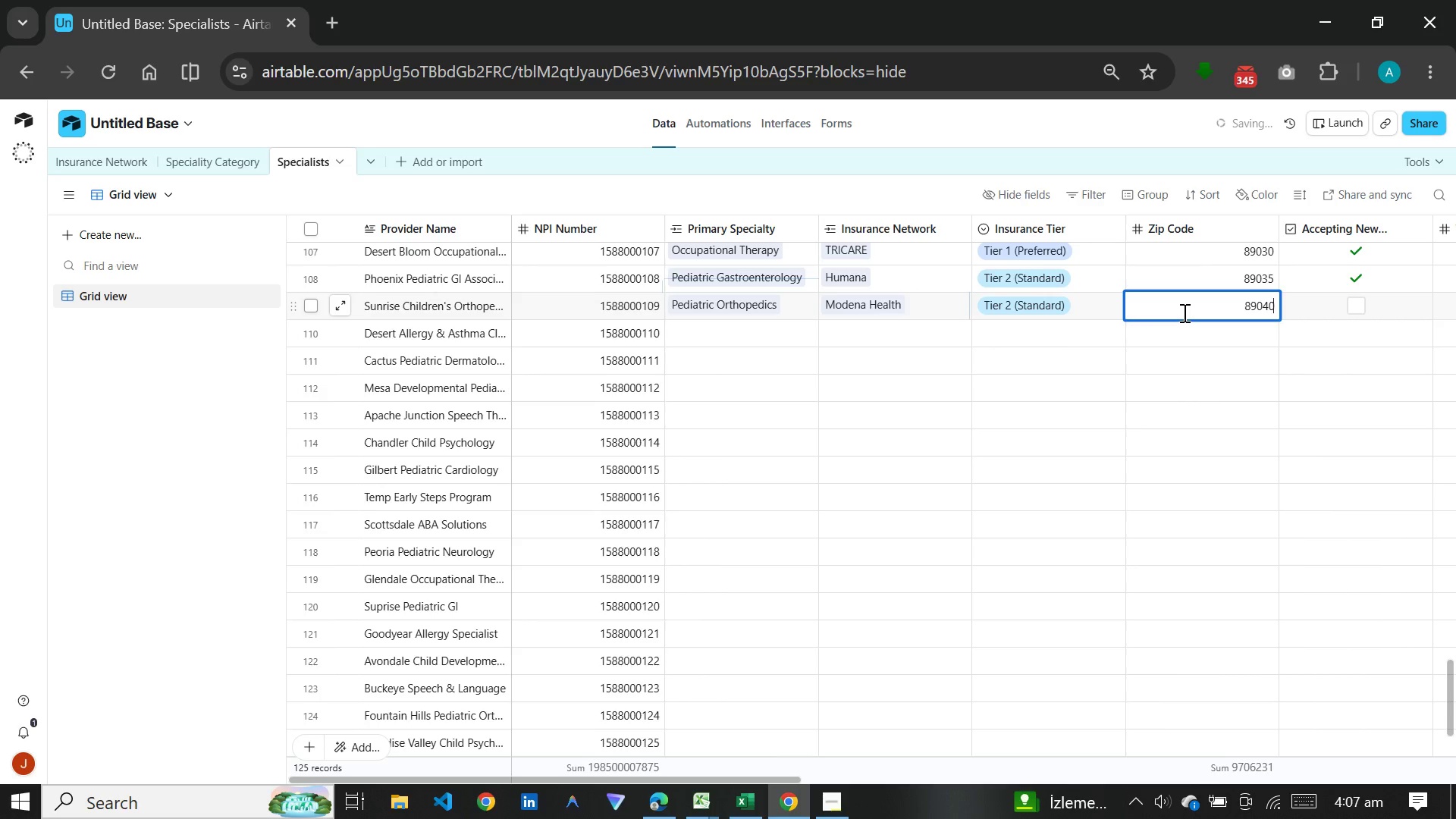 
left_click([1367, 308])
 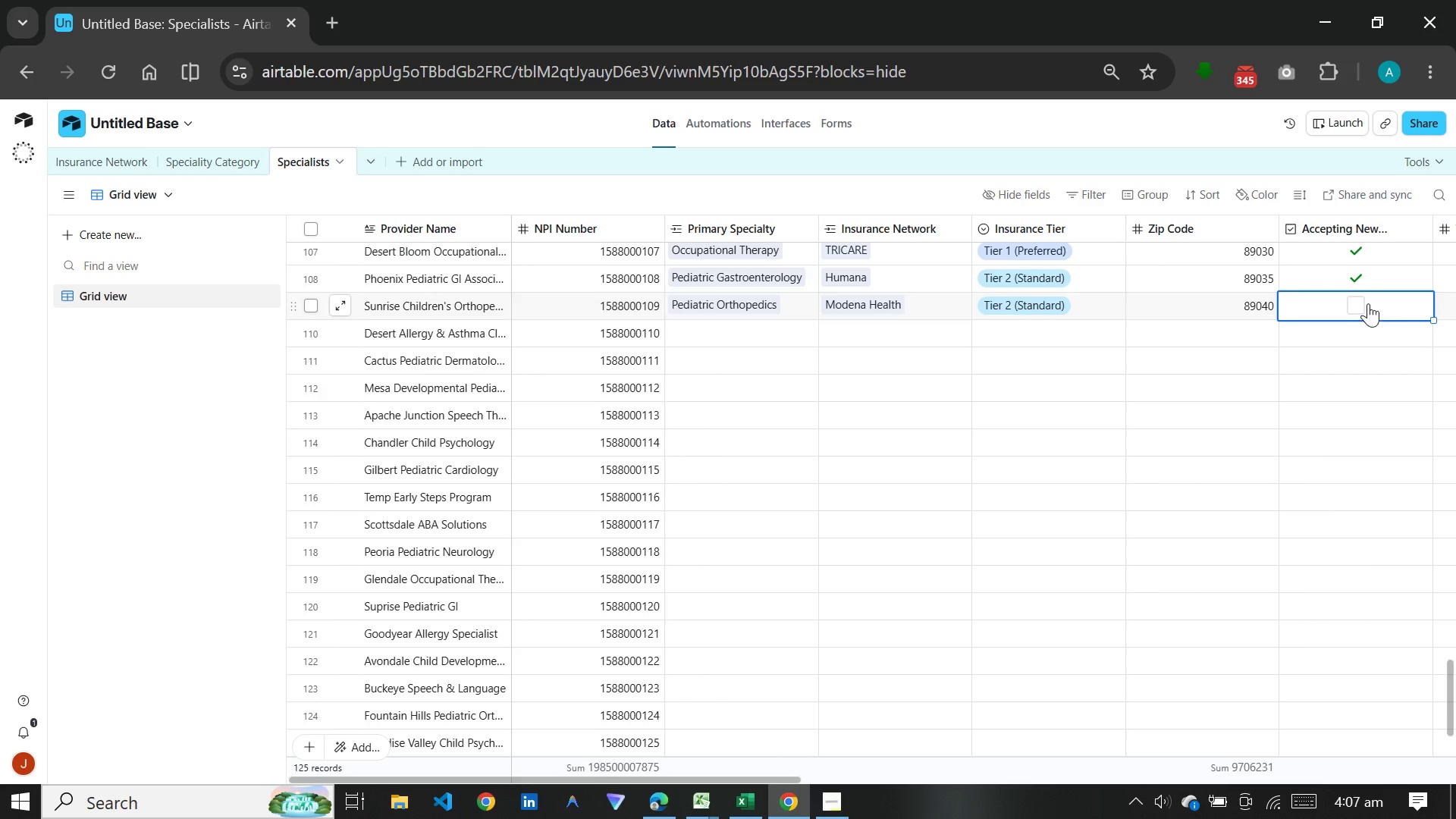 
left_click([1357, 301])
 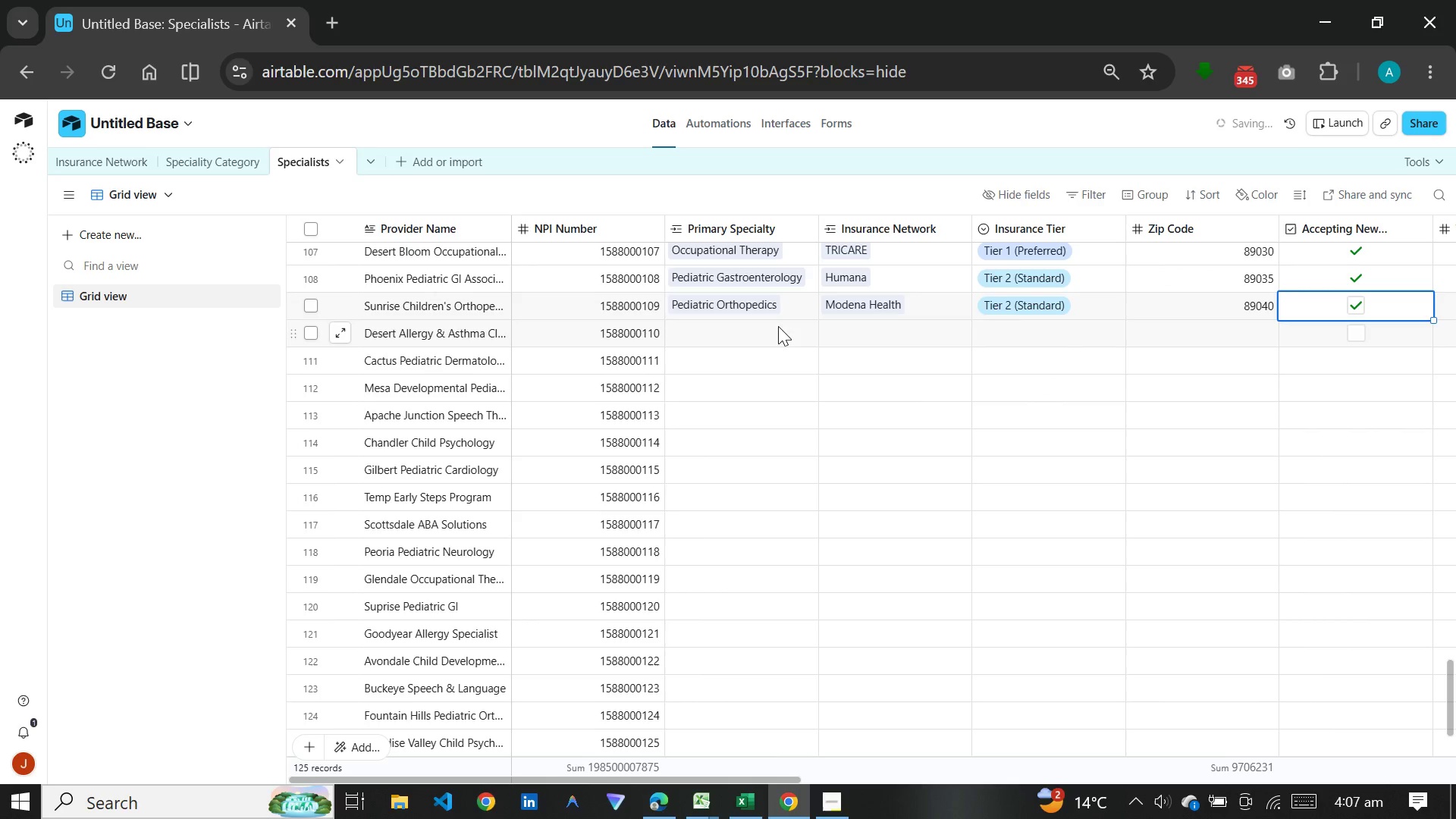 
left_click([758, 333])
 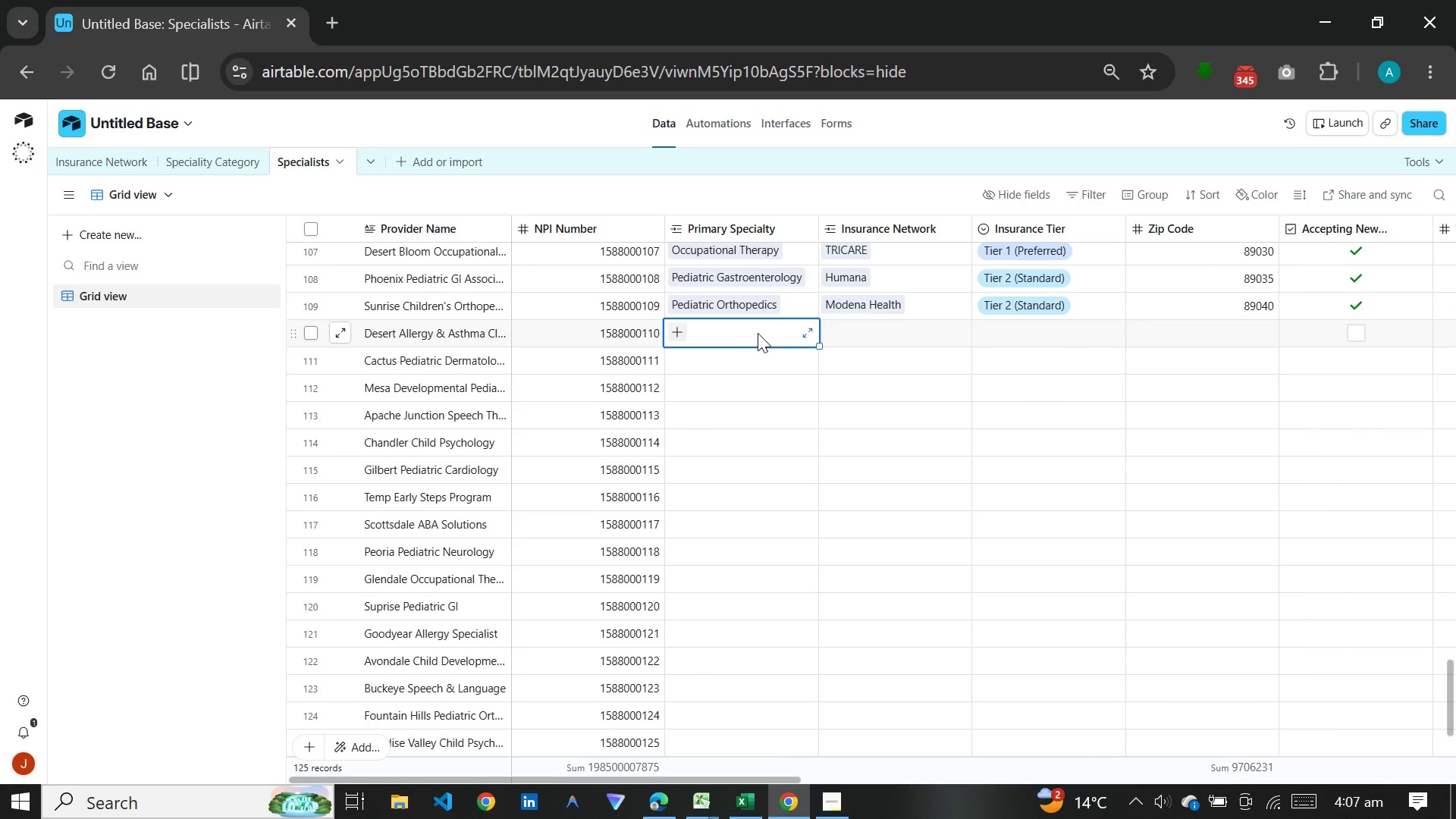 
wait(10.95)
 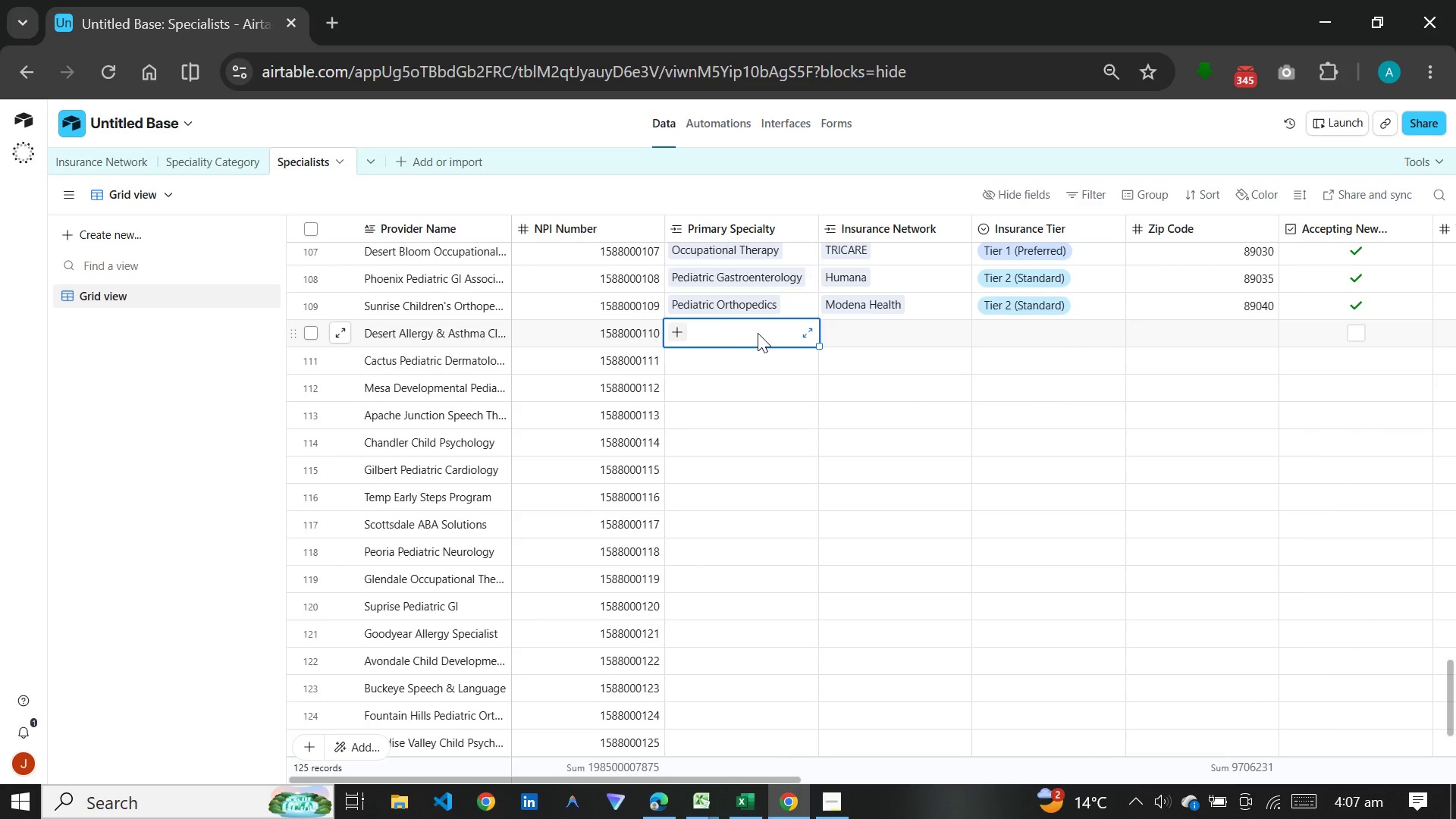 
left_click([758, 333])
 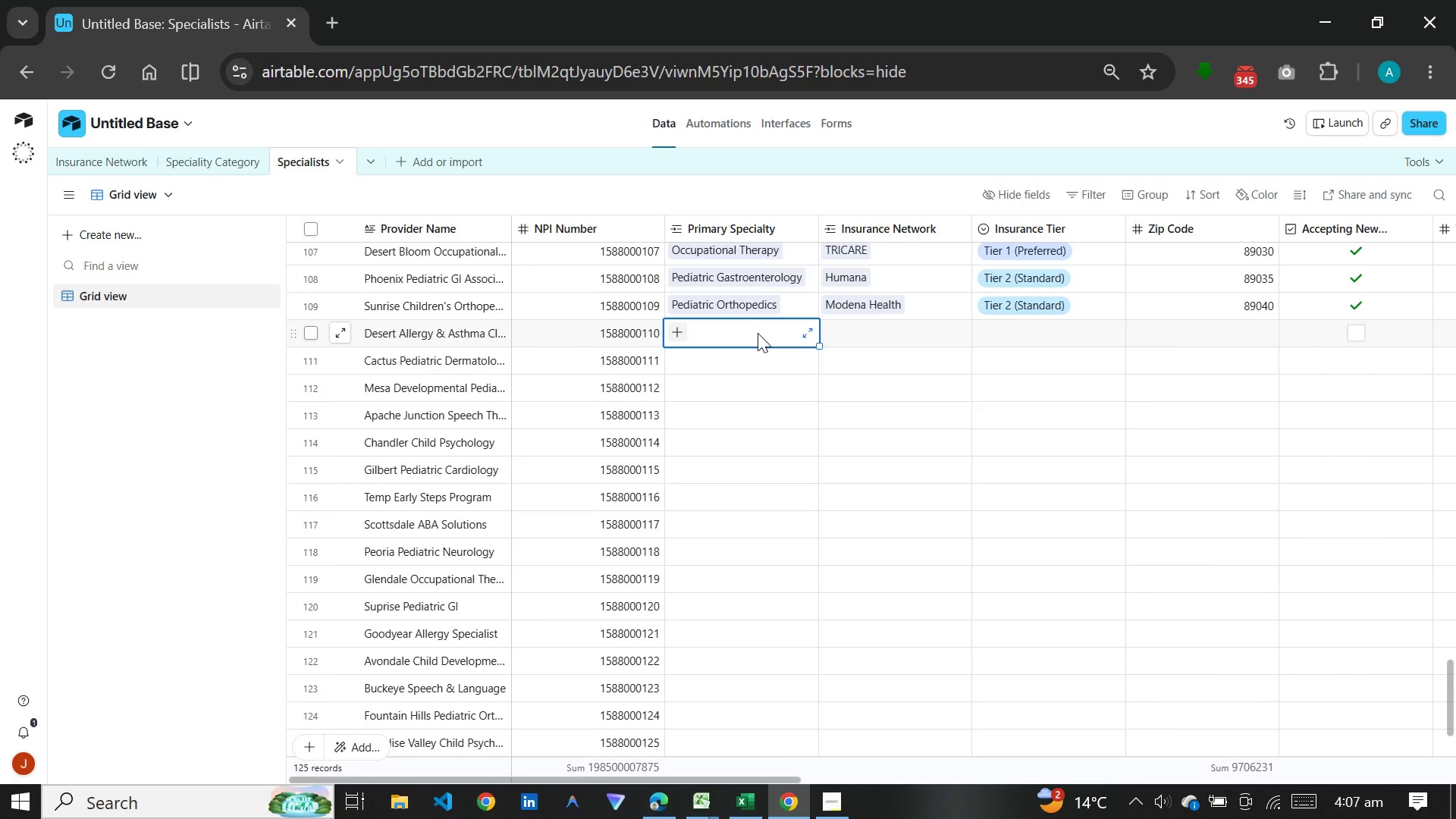 
type(al)
 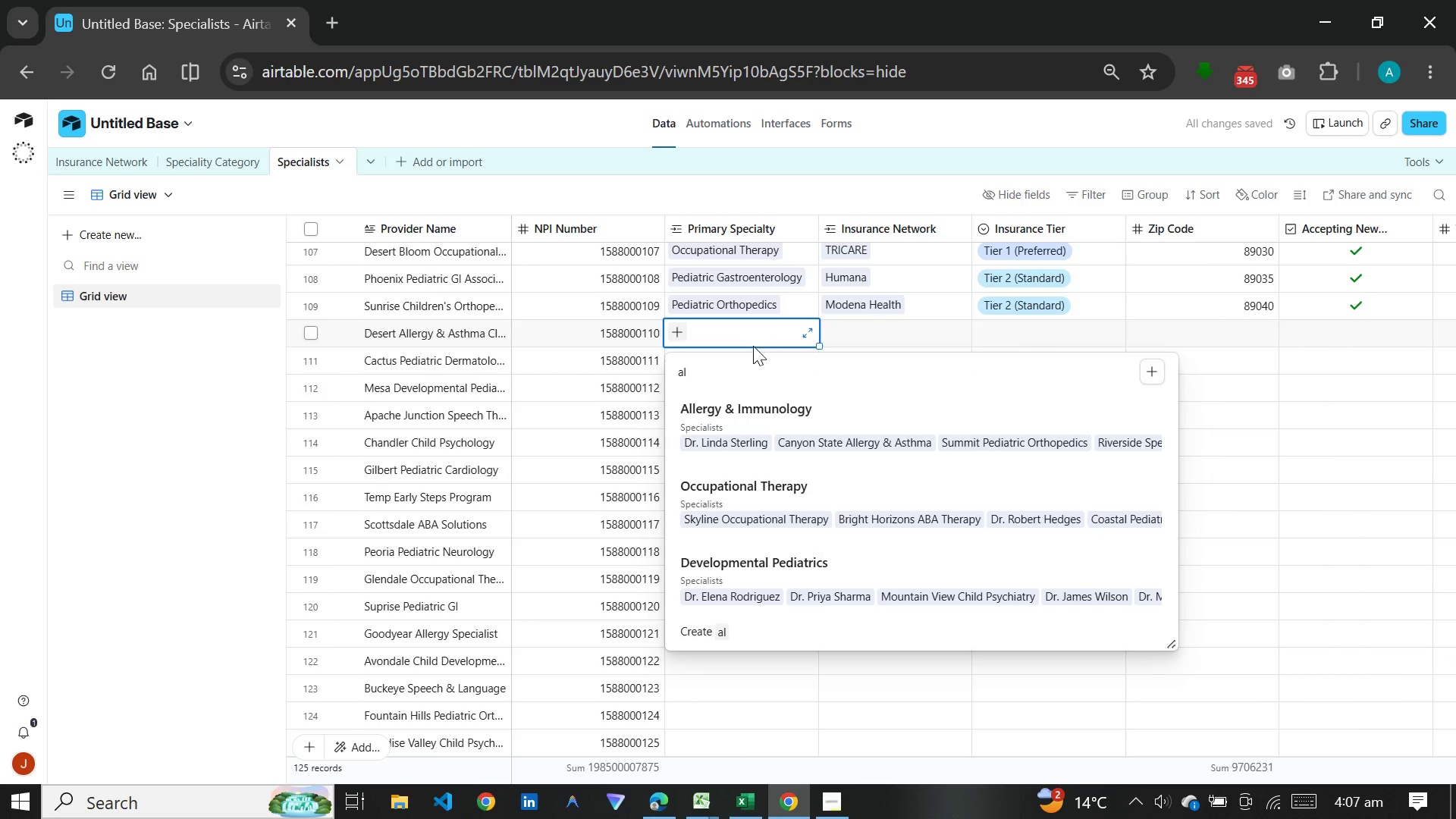 
left_click([758, 417])
 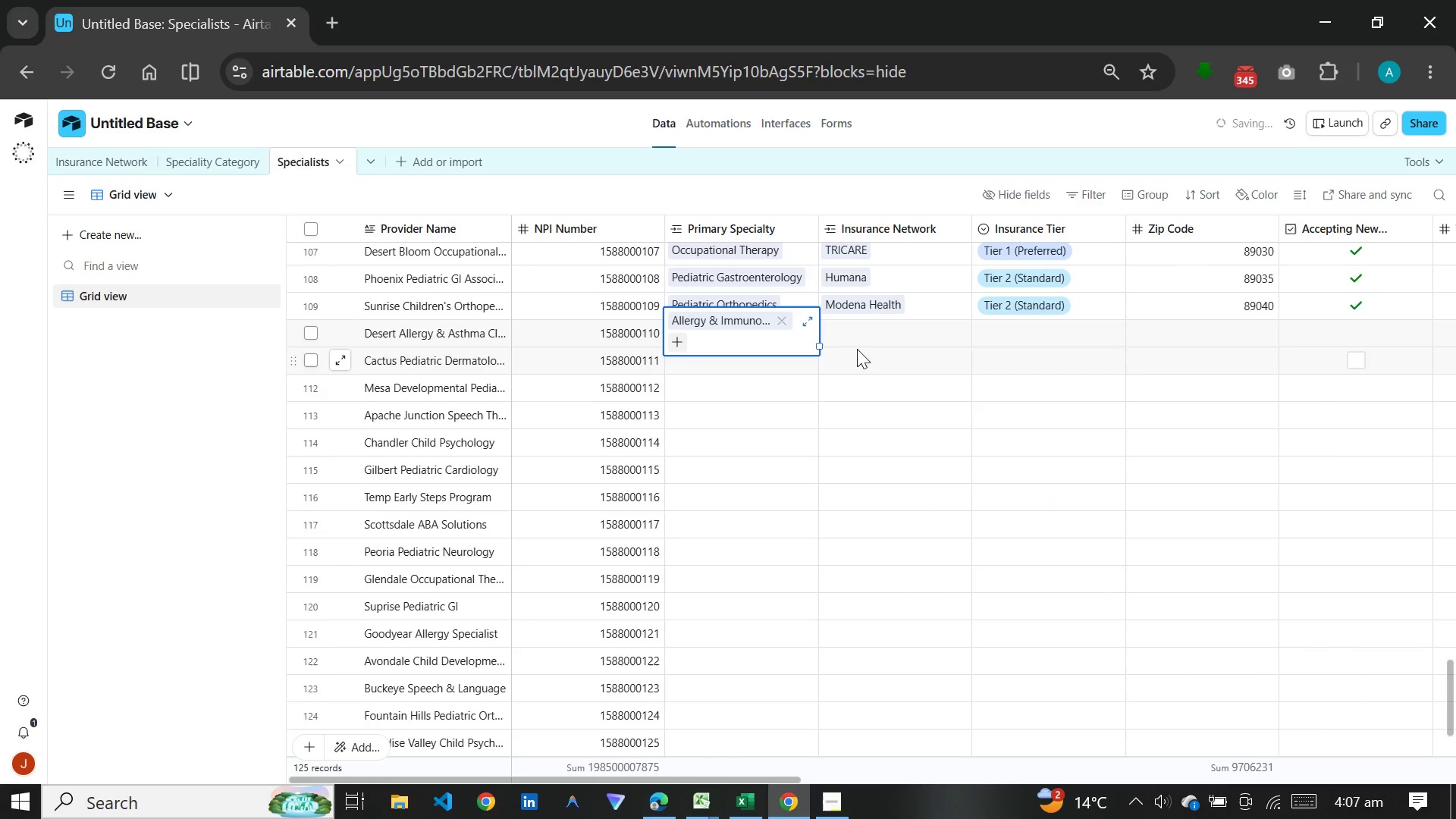 
left_click([863, 339])
 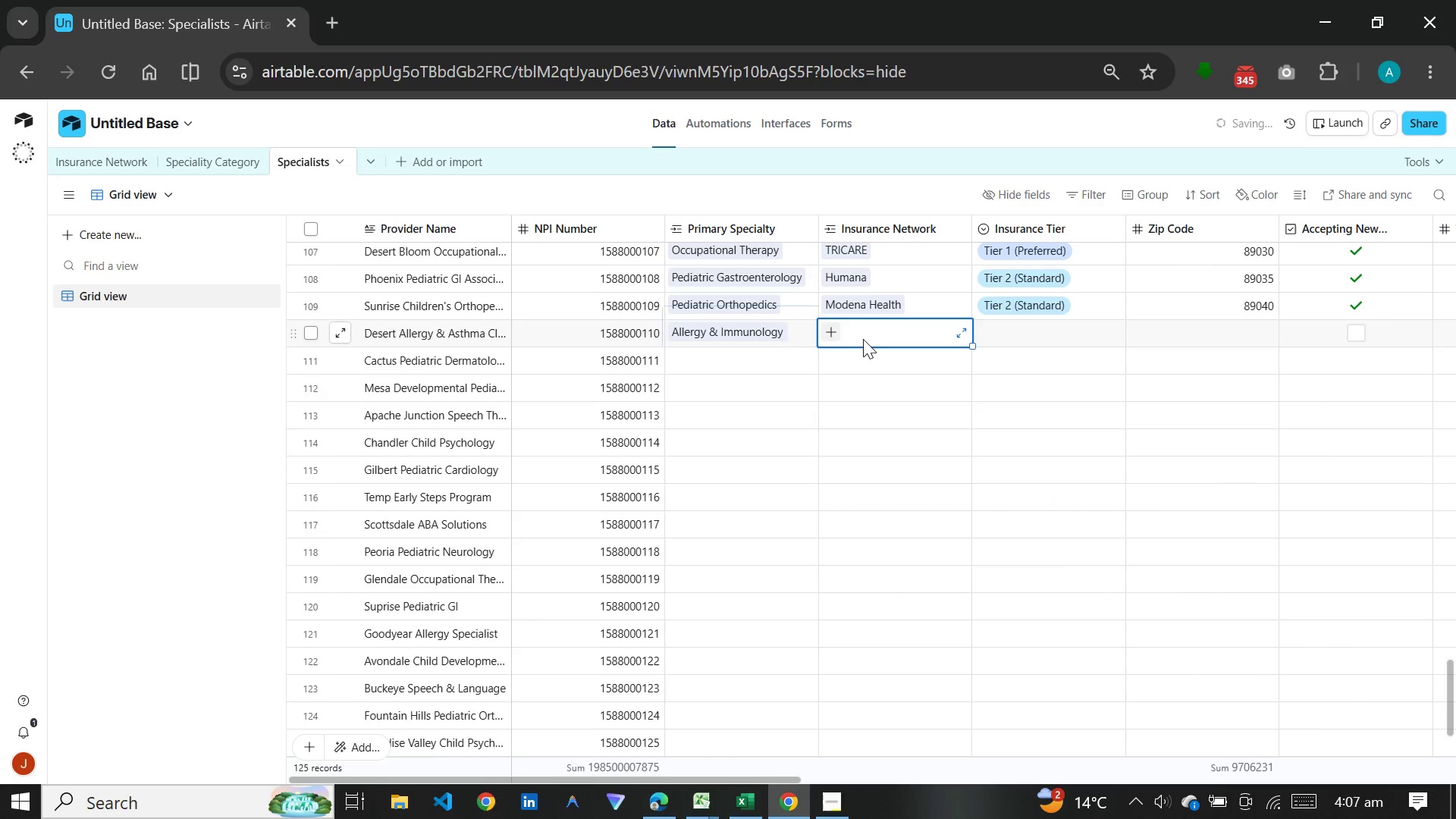 
type(blue)
 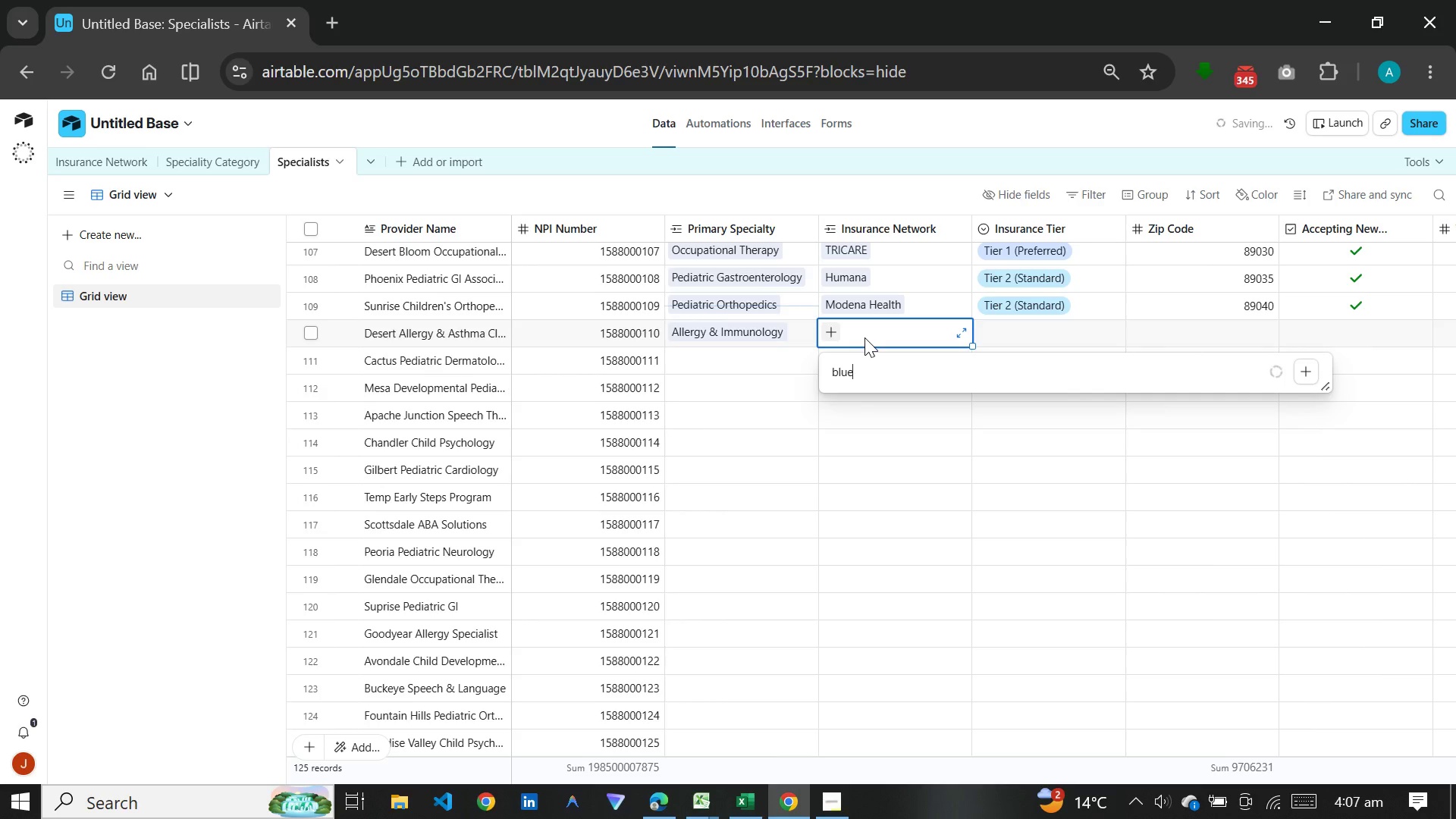 
wait(8.27)
 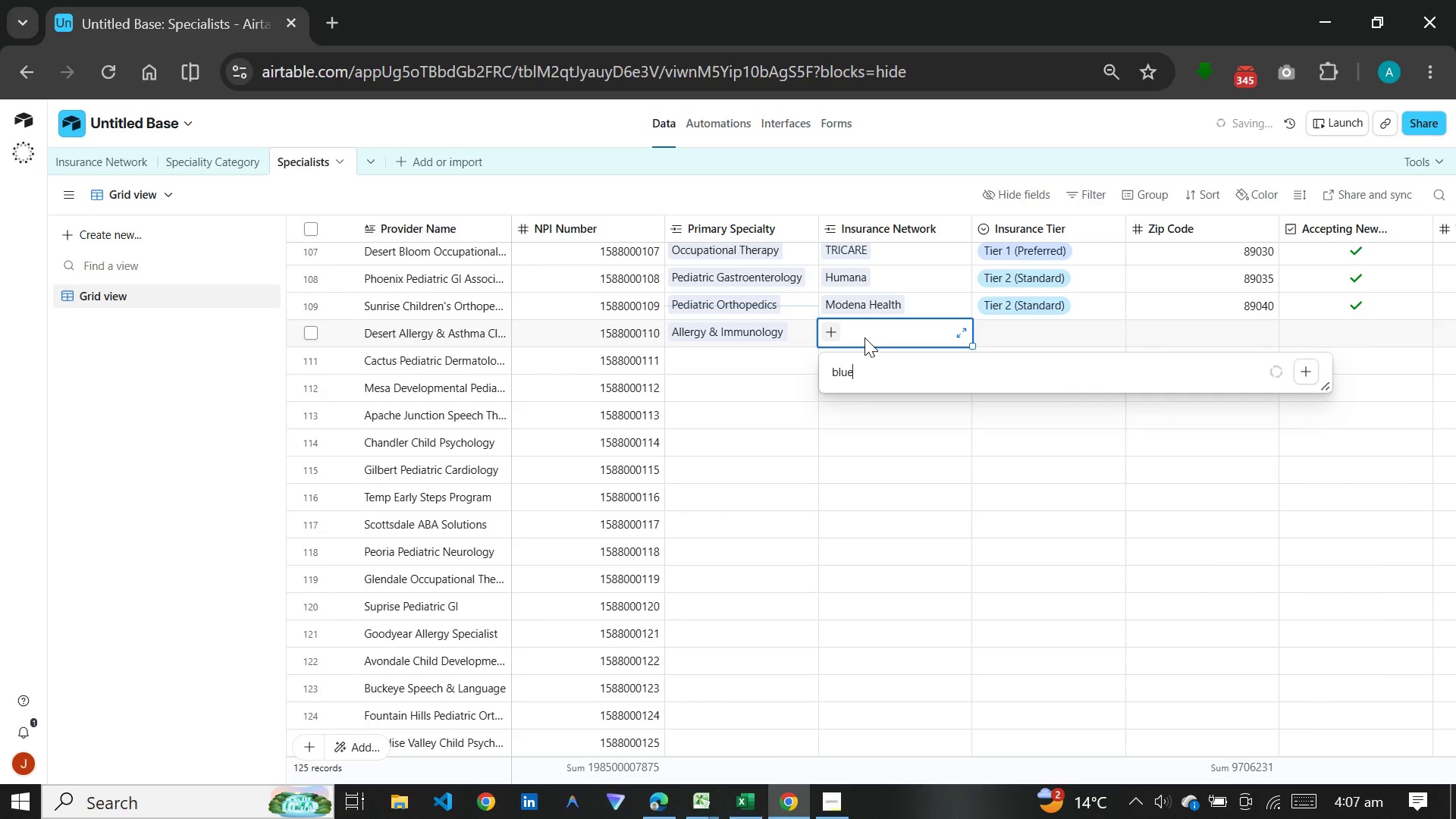 
key(Backspace)
 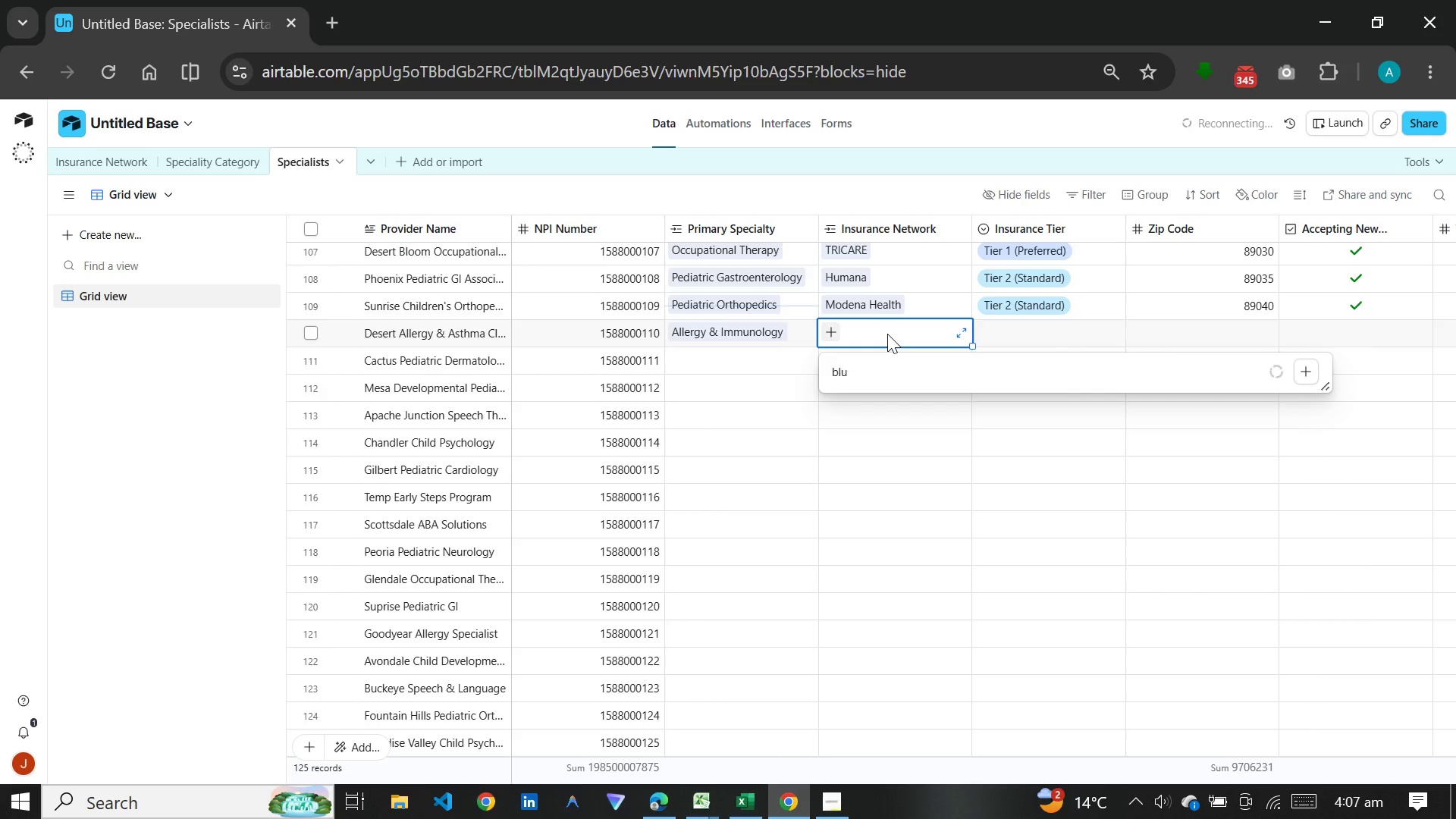 
key(Backspace)
 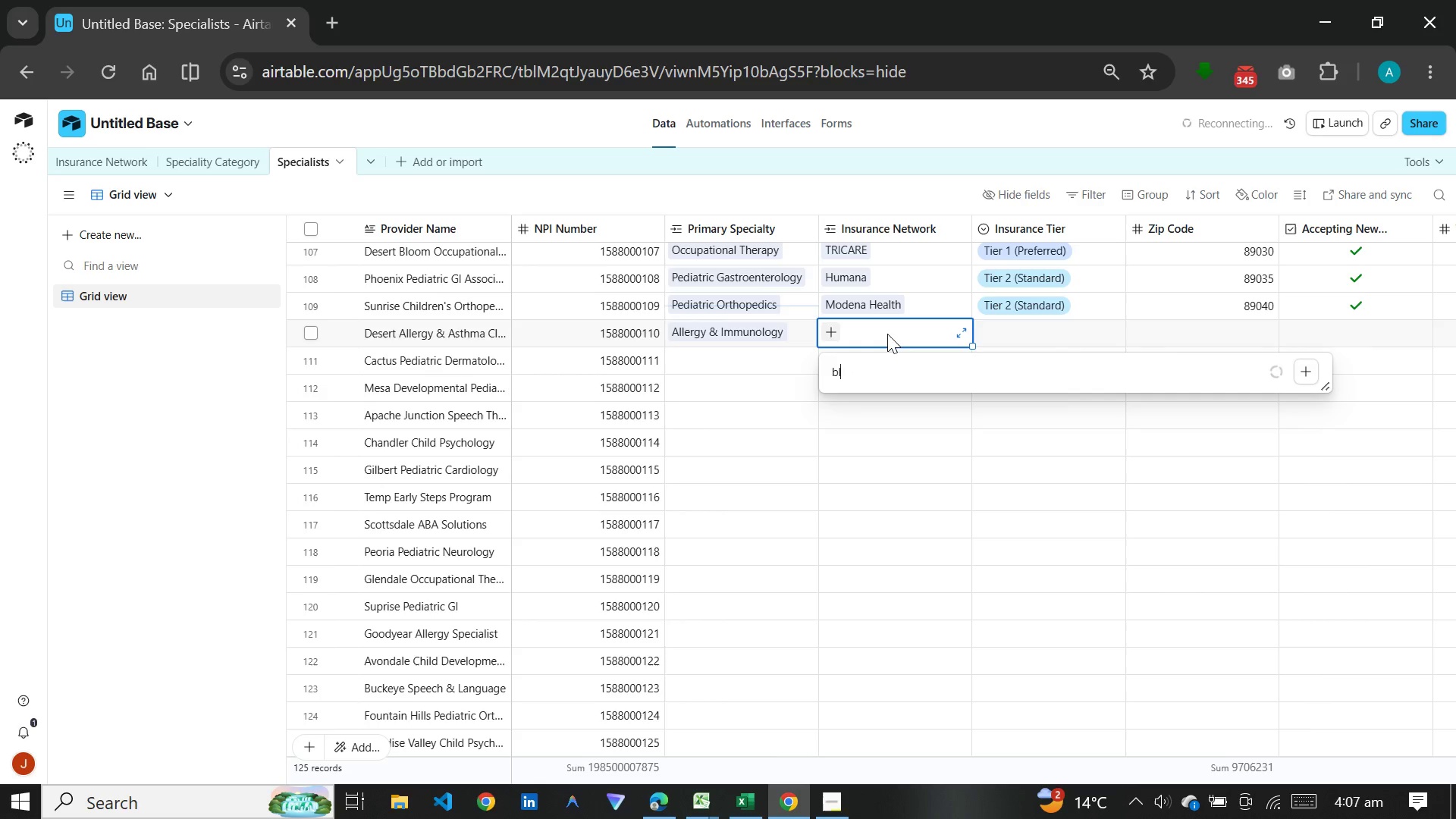 
key(Backspace)
 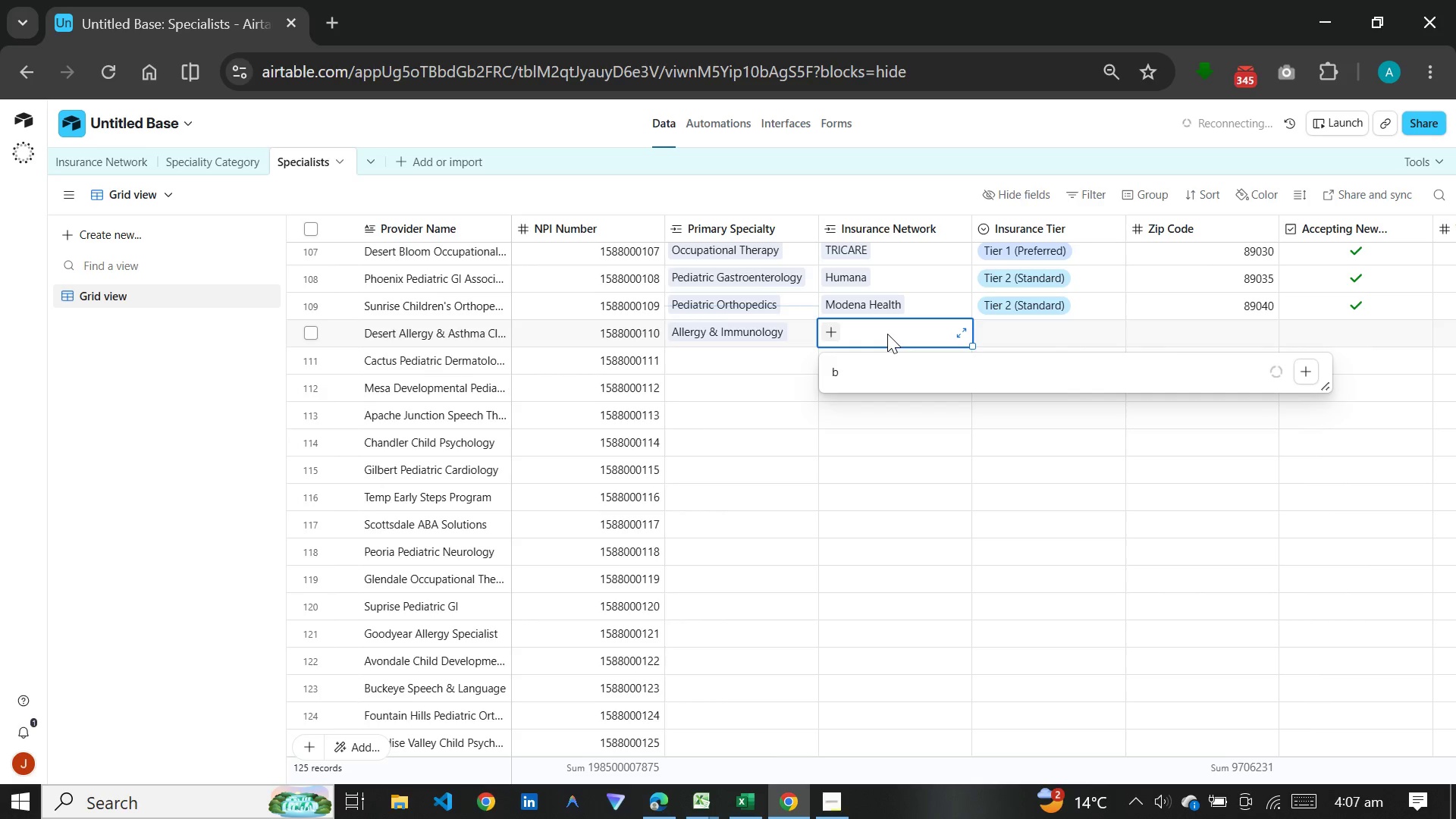 
key(Backspace)
 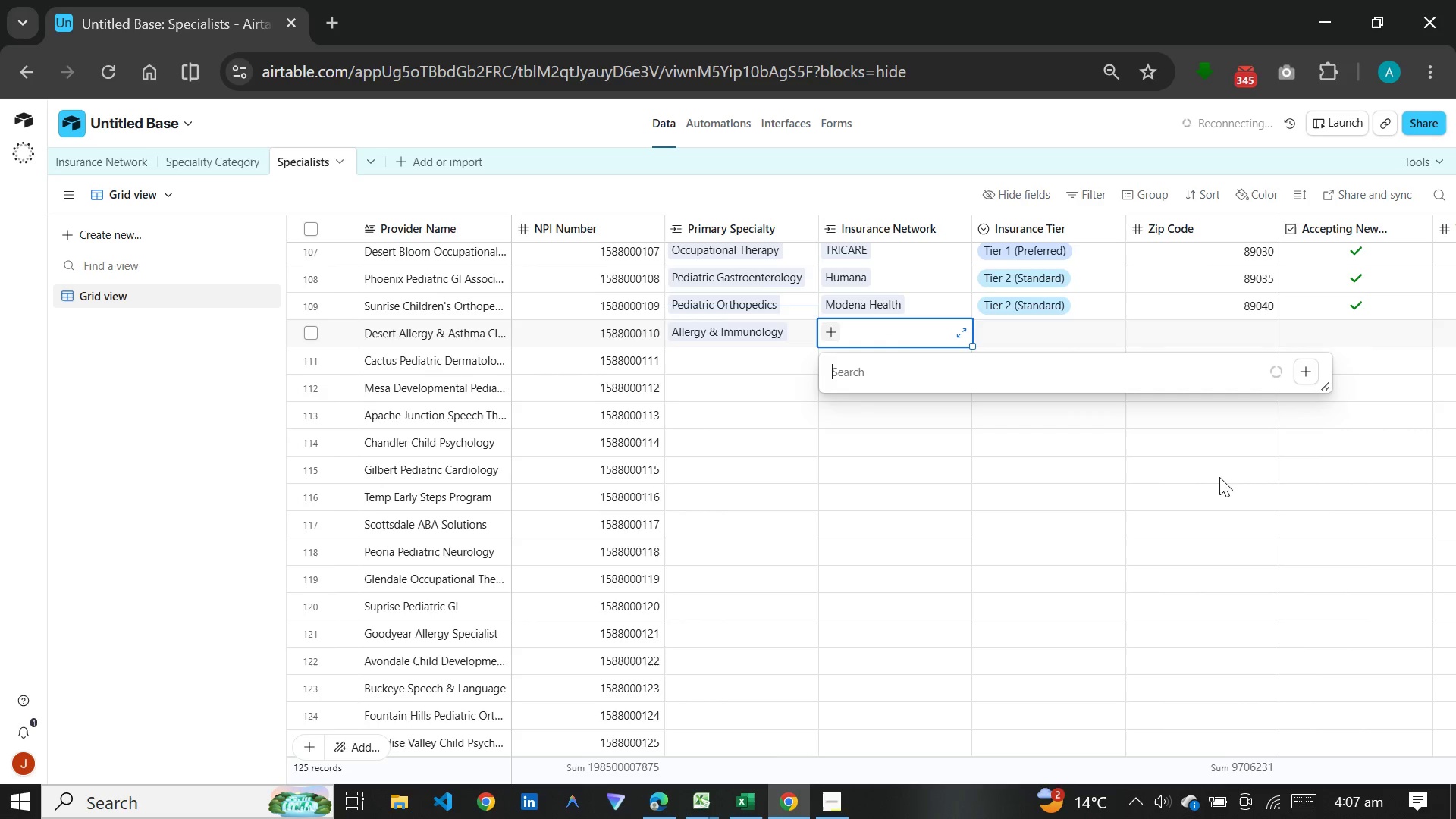 
mouse_move([1250, 795])
 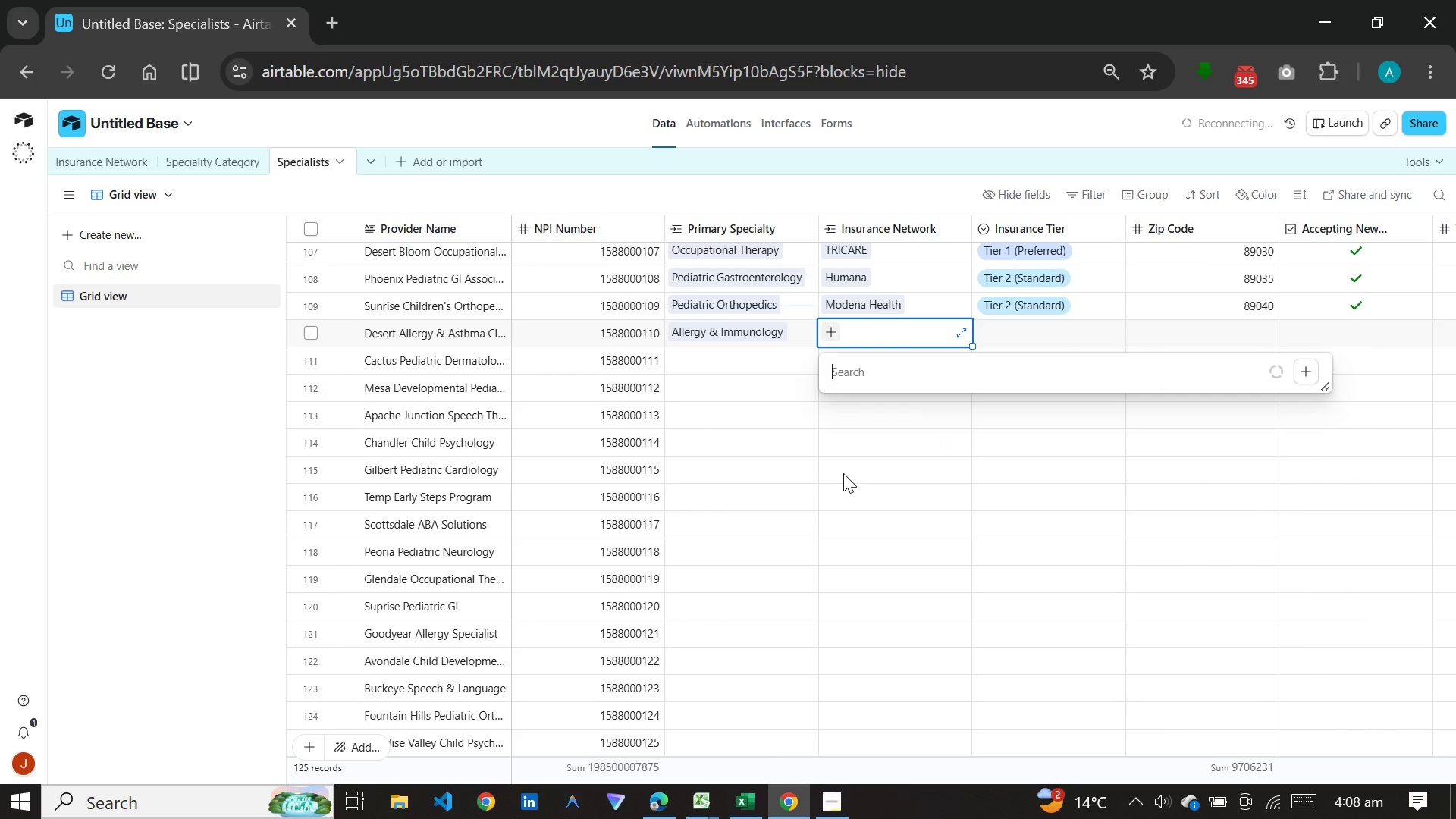 
wait(5.86)
 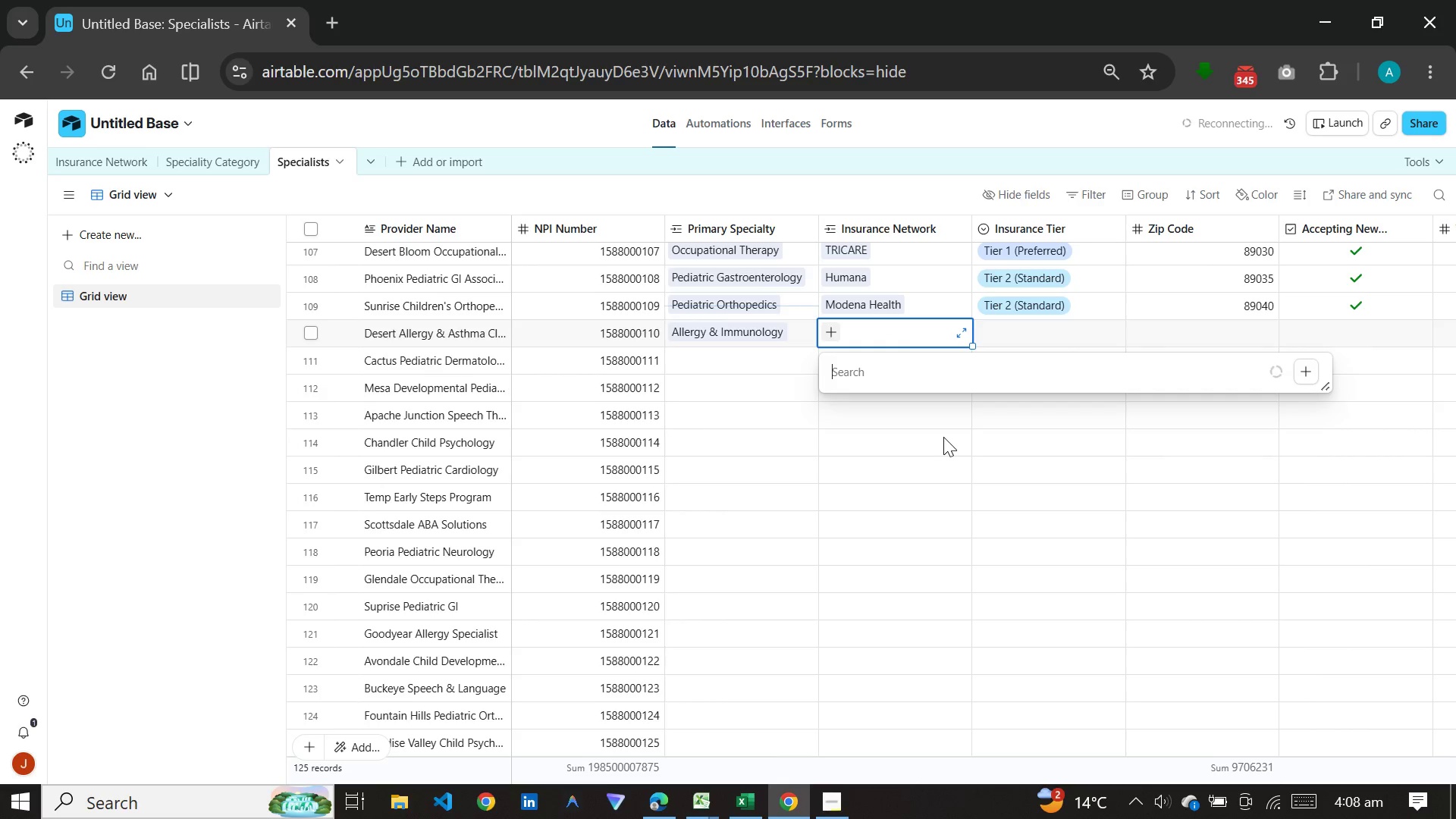 
left_click([831, 327])
 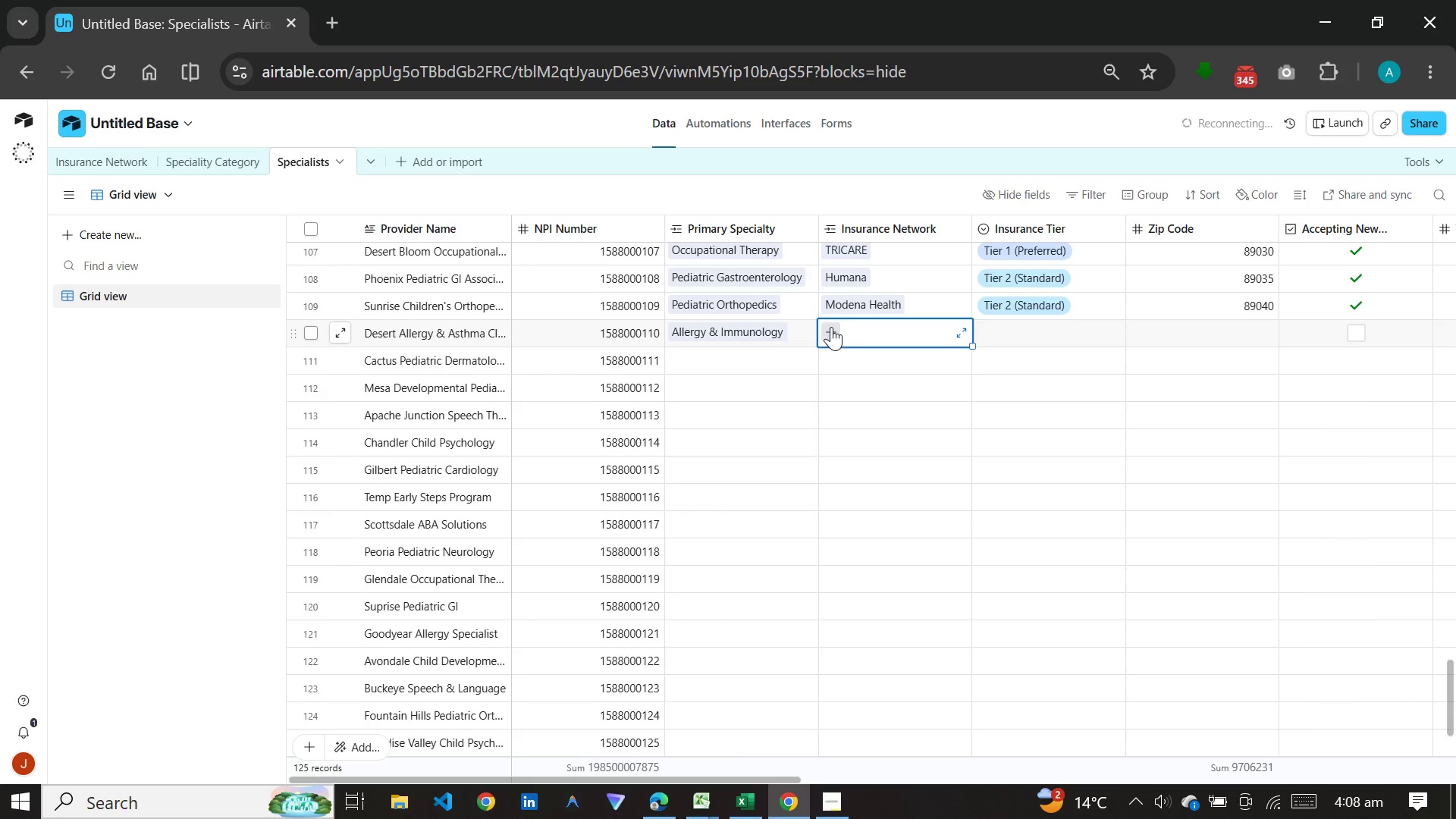 
left_click([831, 327])
 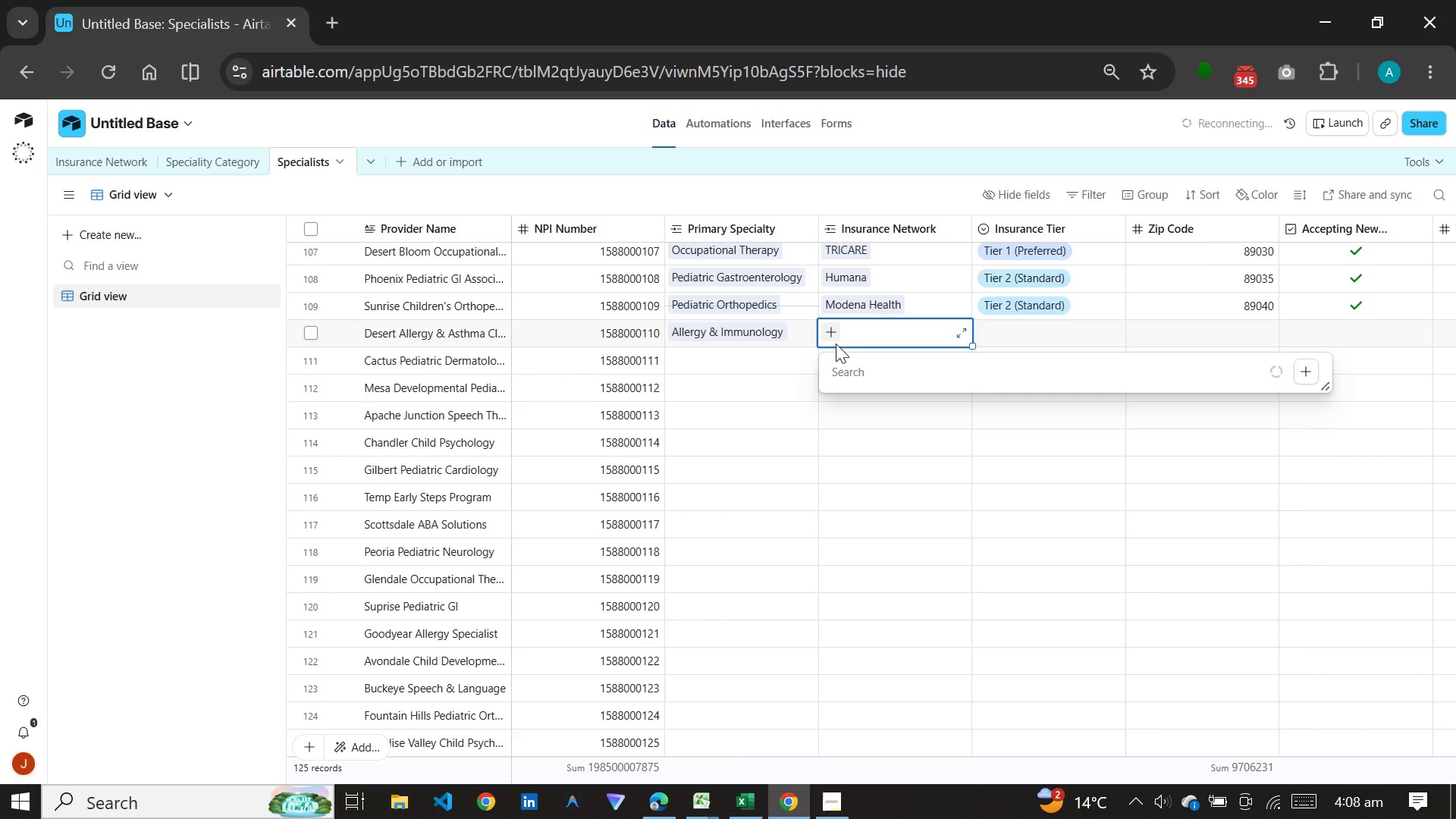 
left_click([849, 332])
 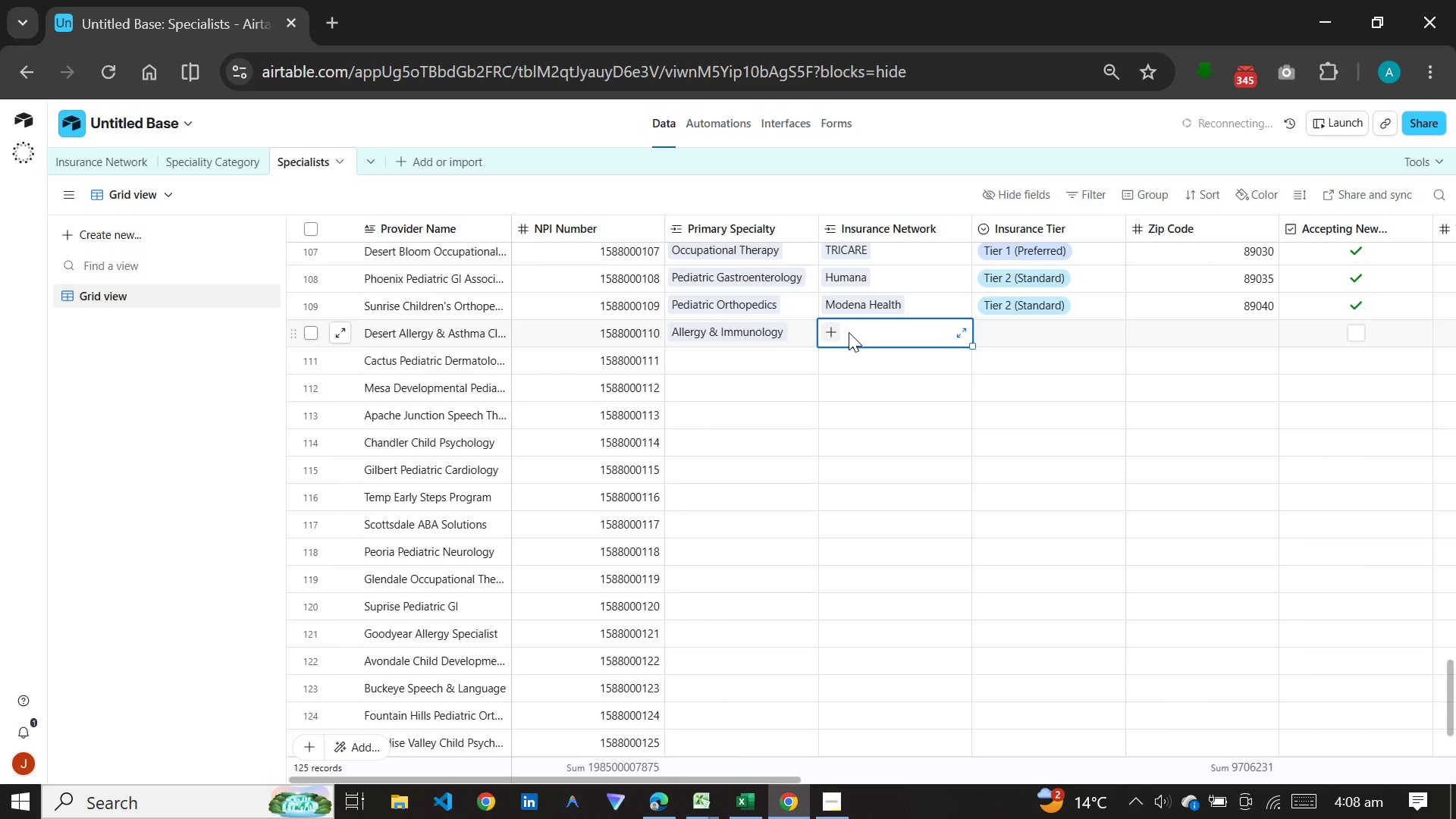 
left_click([849, 332])
 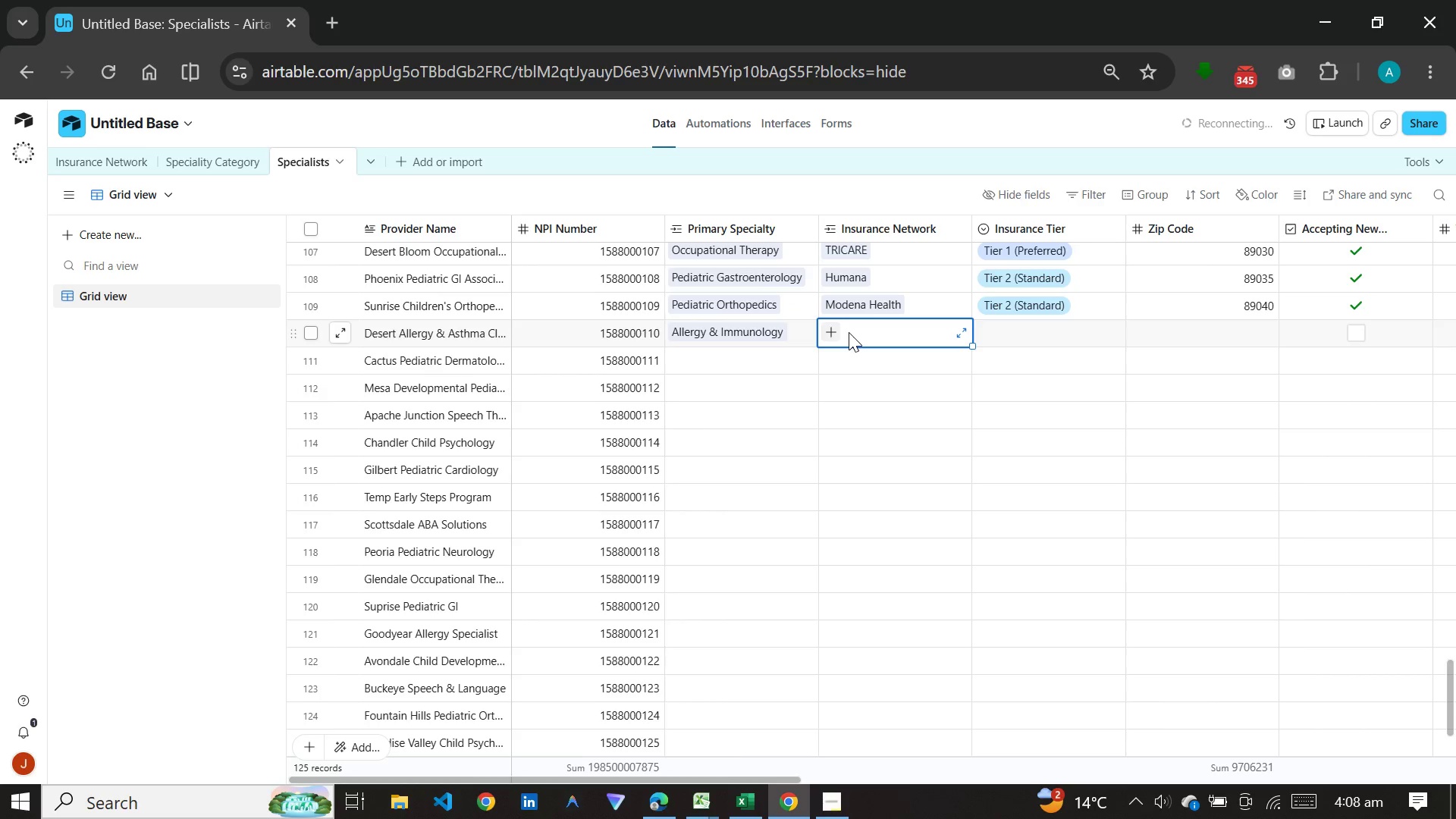 
type(blue)
 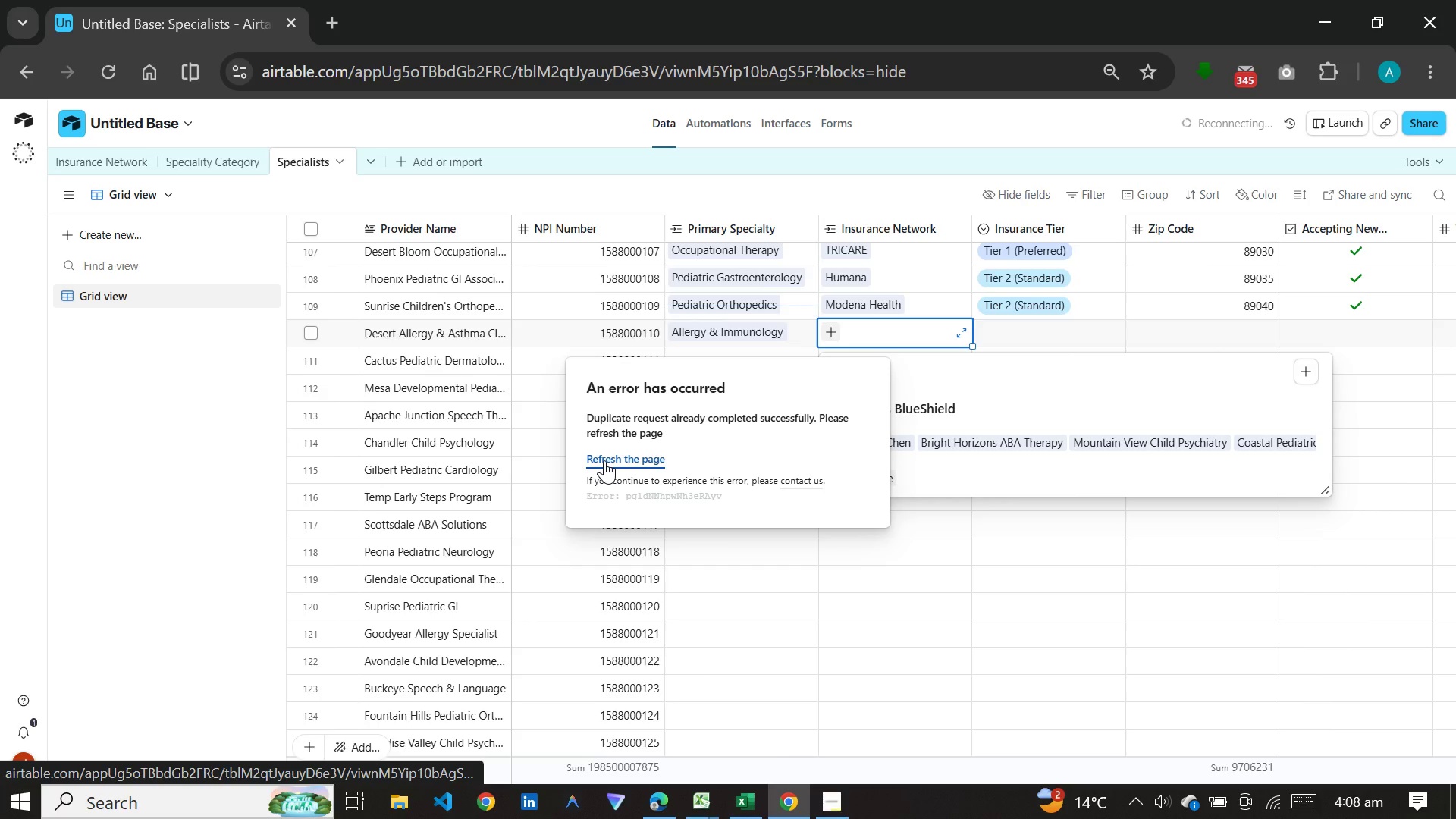 
wait(5.91)
 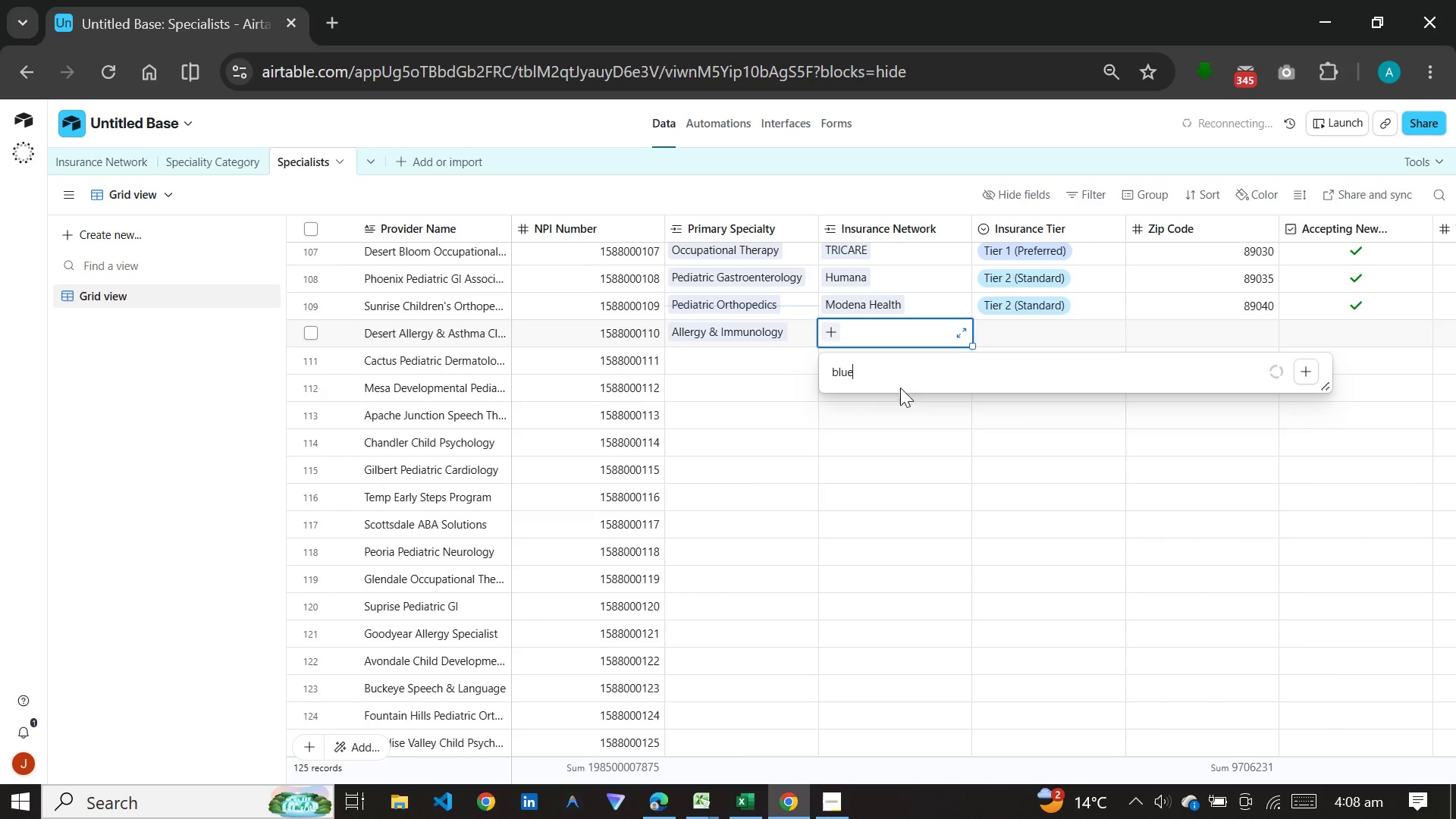 
left_click([933, 447])
 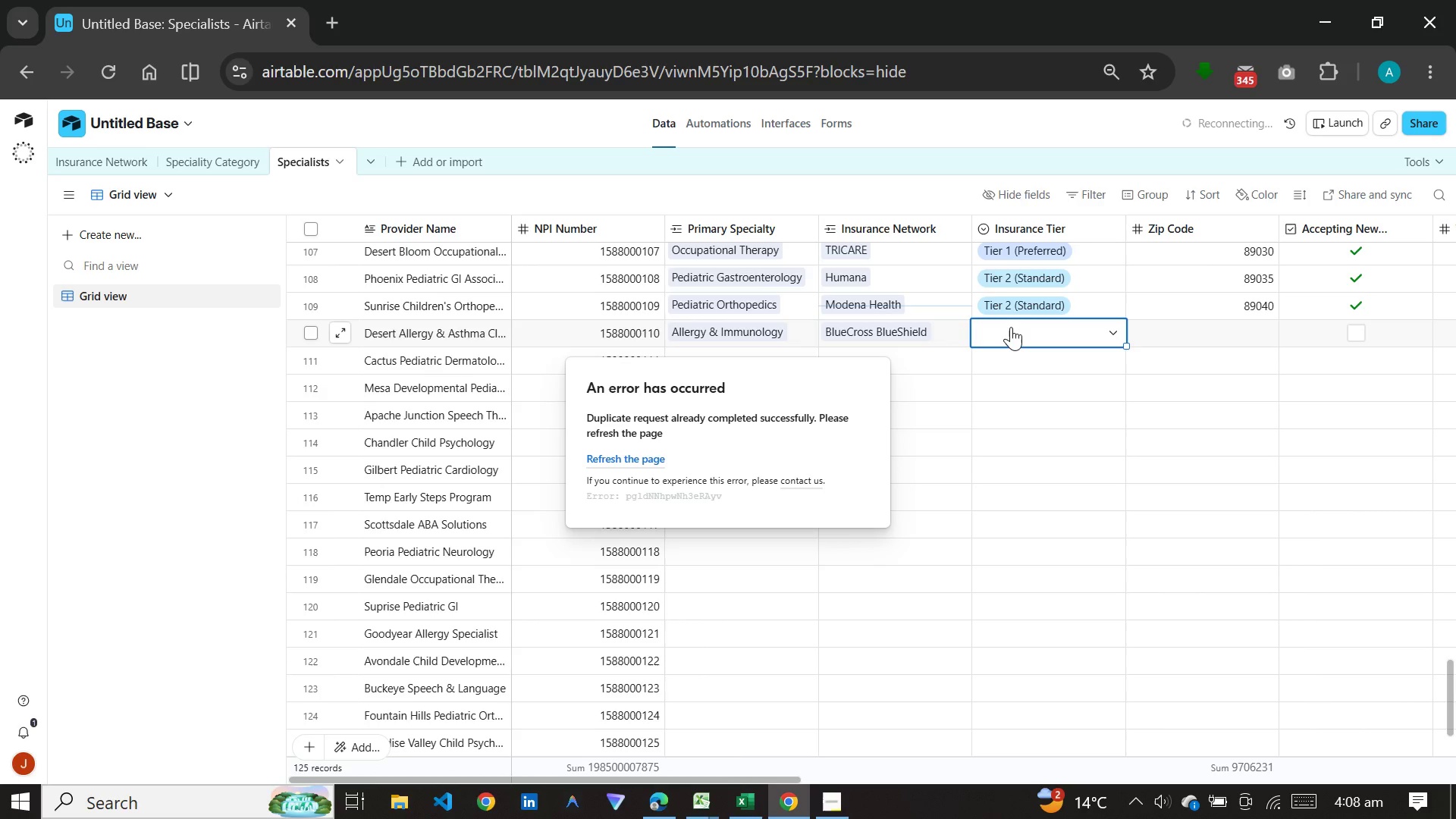 
double_click([1011, 327])
 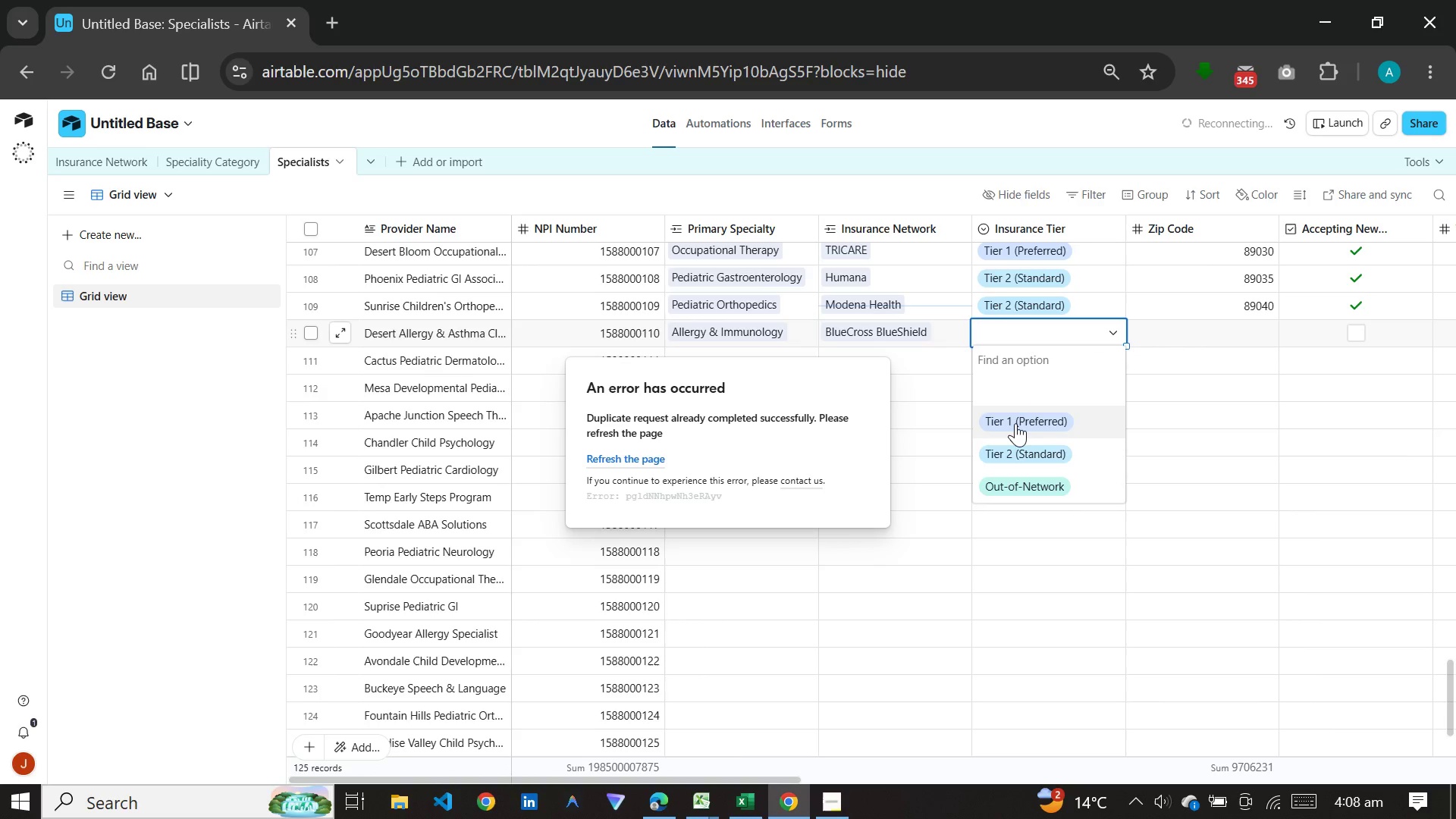 
left_click([1015, 423])
 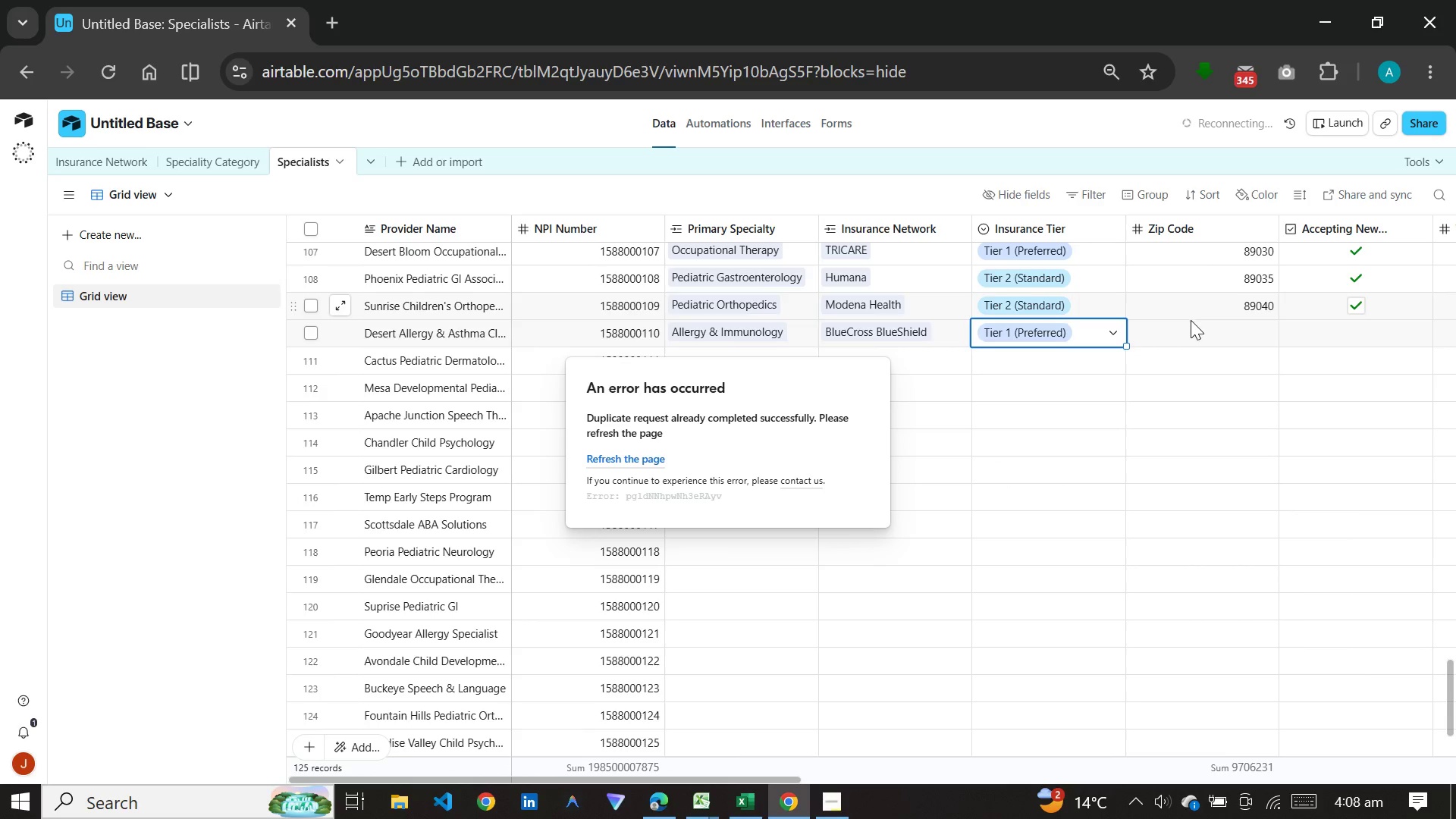 
left_click([1197, 337])
 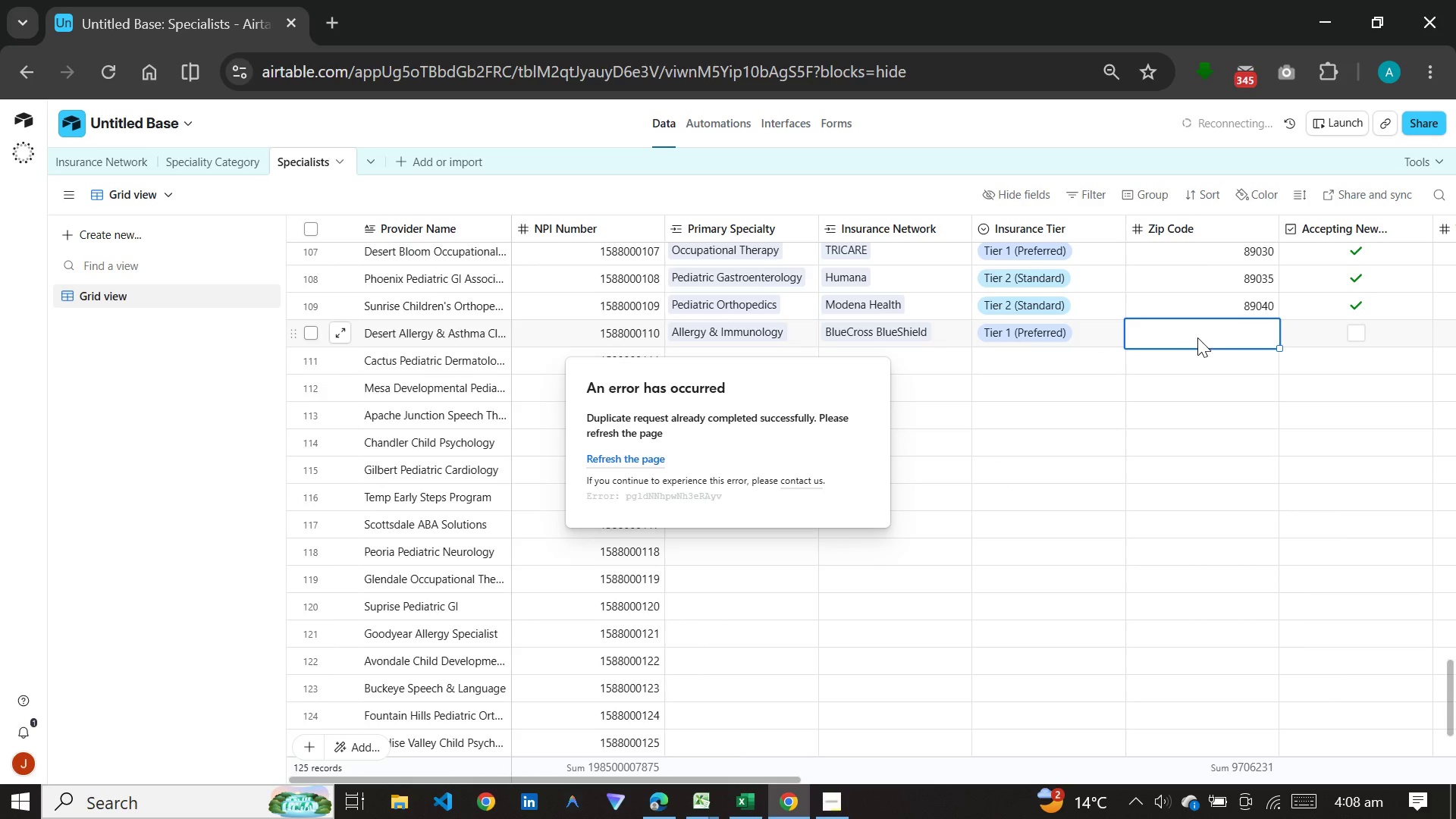 
type(89045)
 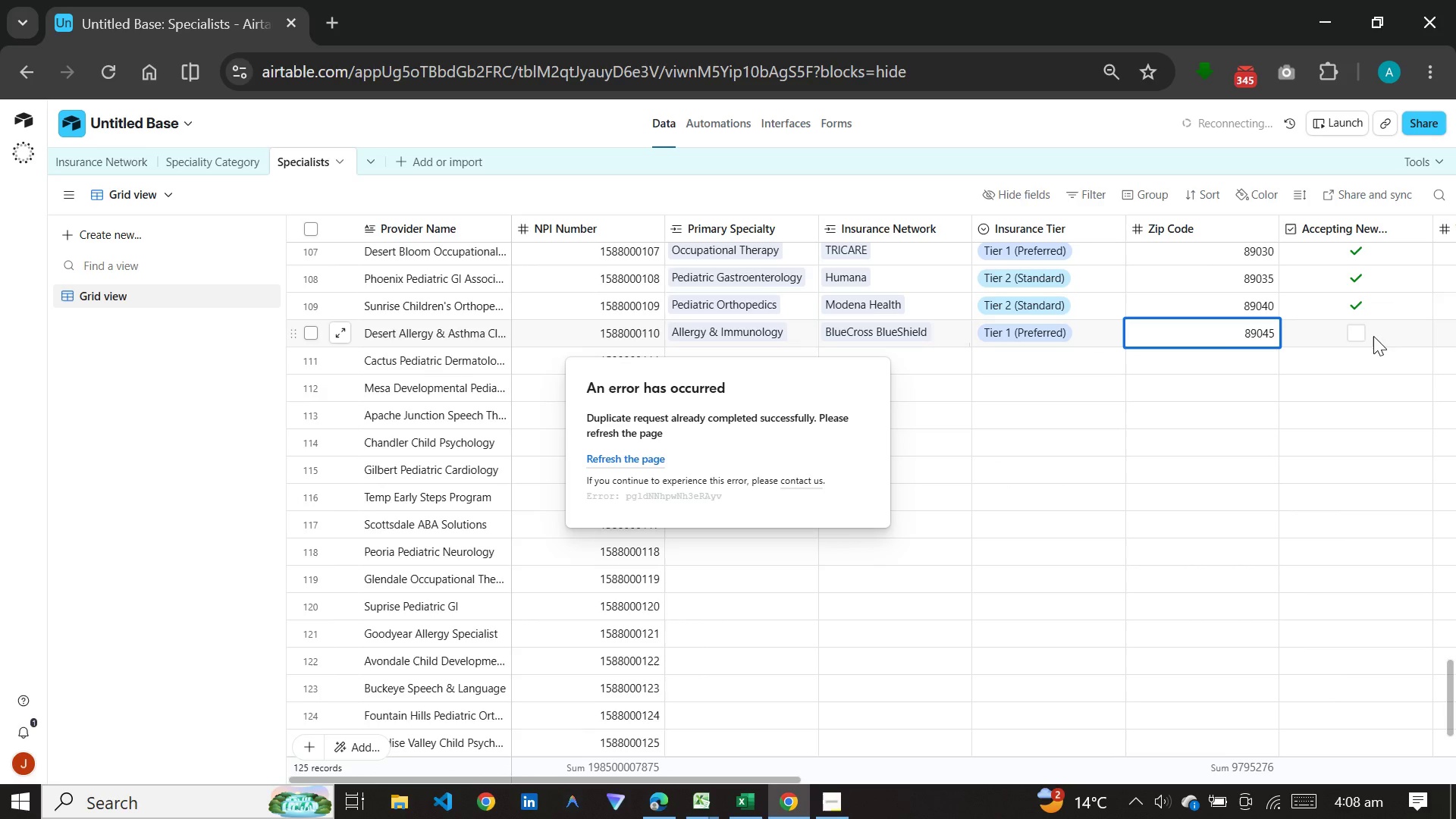 
left_click([1362, 336])
 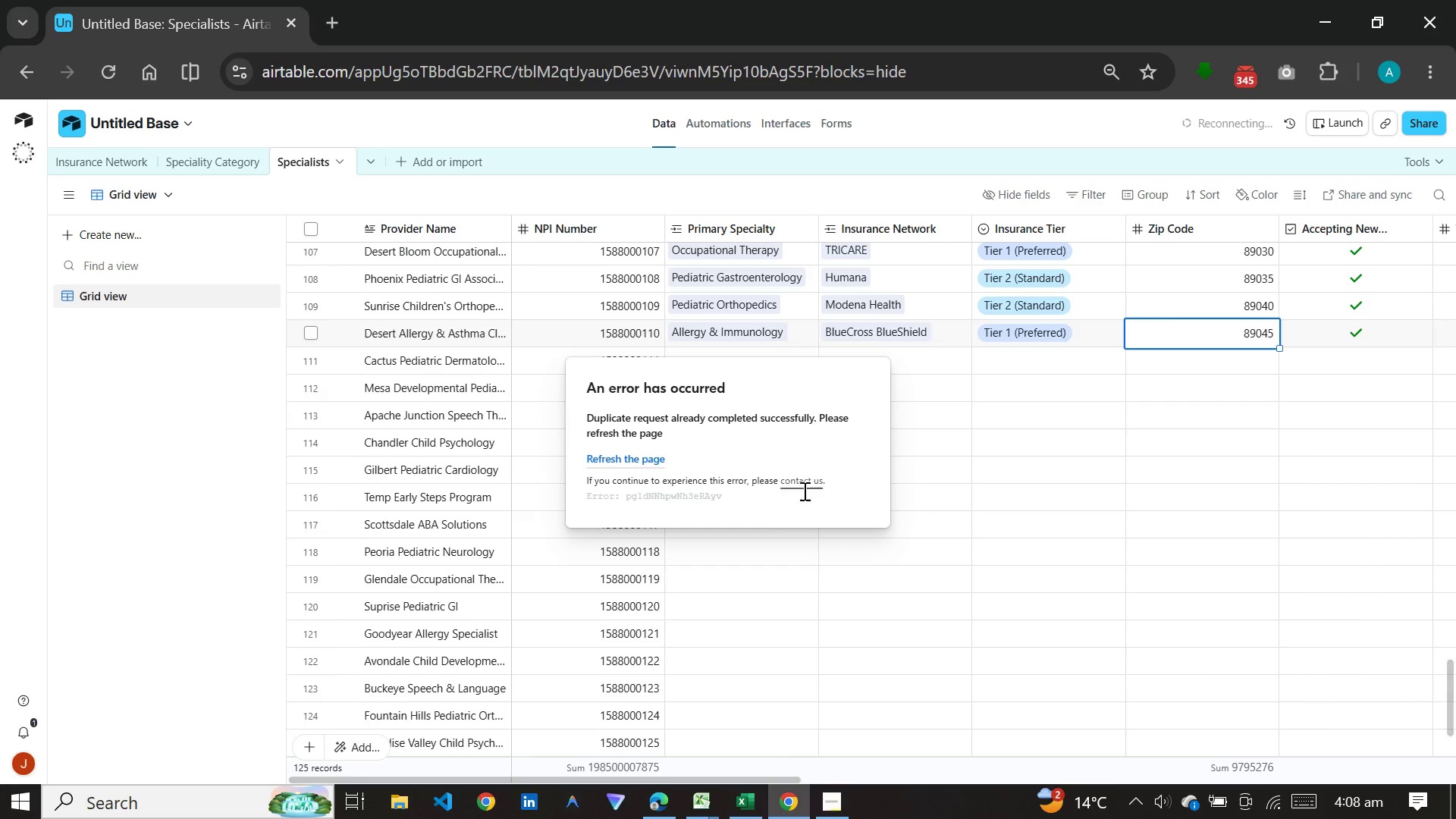 
left_click([642, 454])
 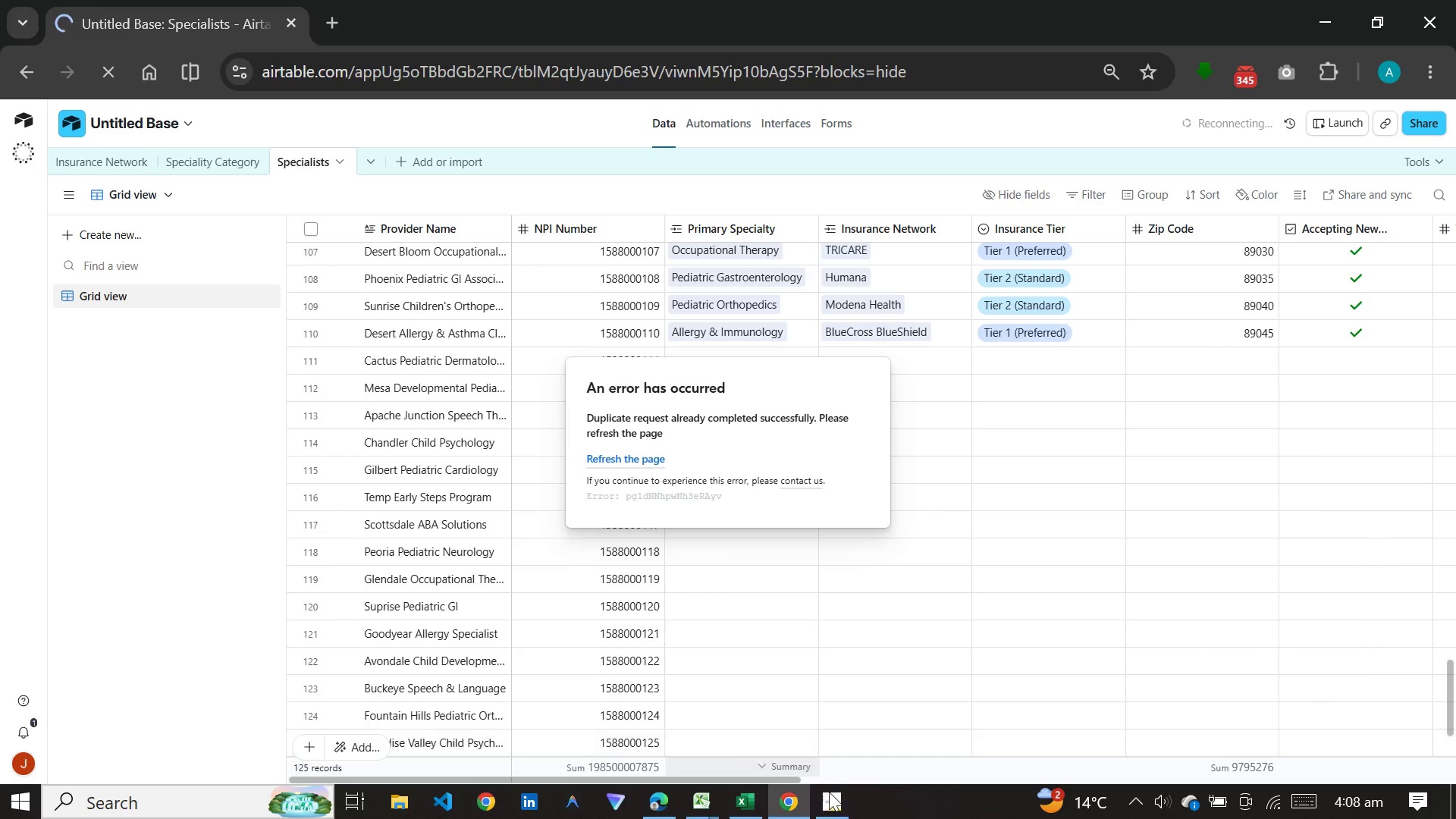 
left_click([838, 816])